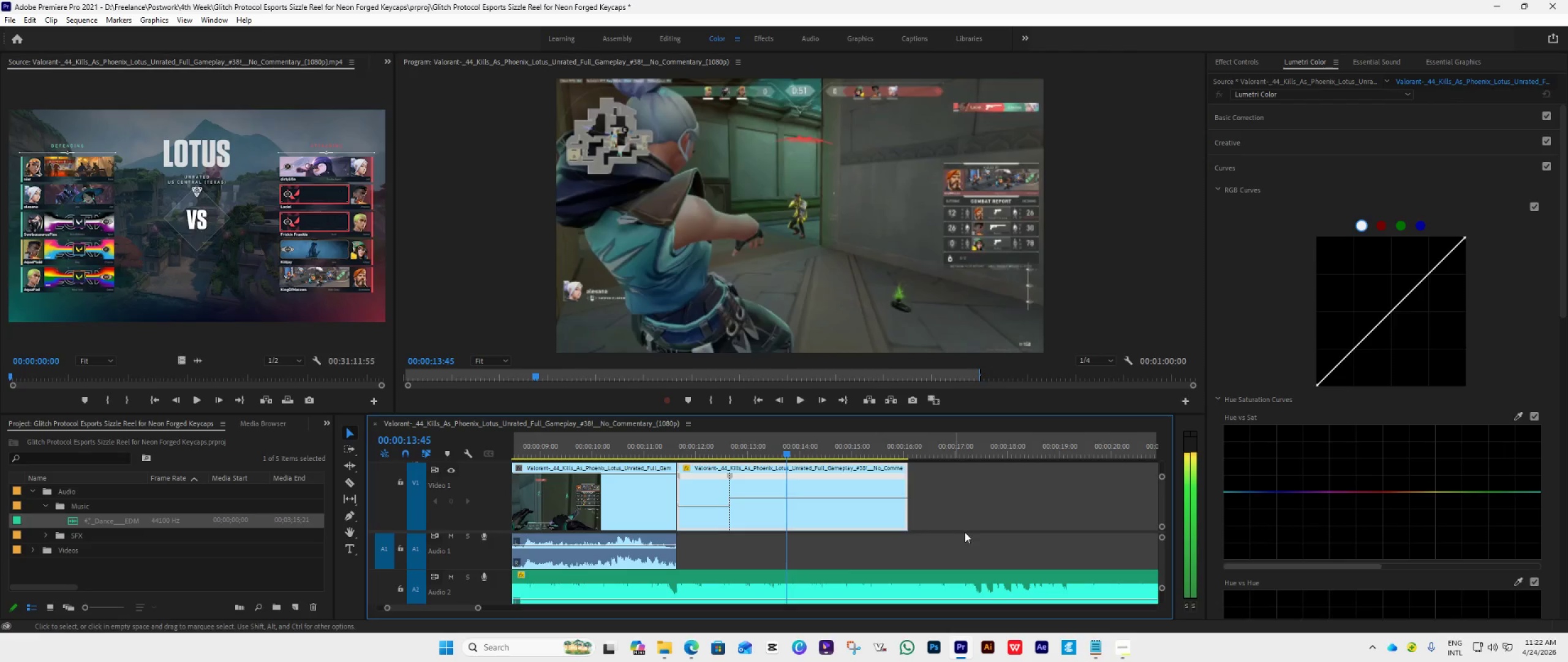 
key(ArrowRight)
 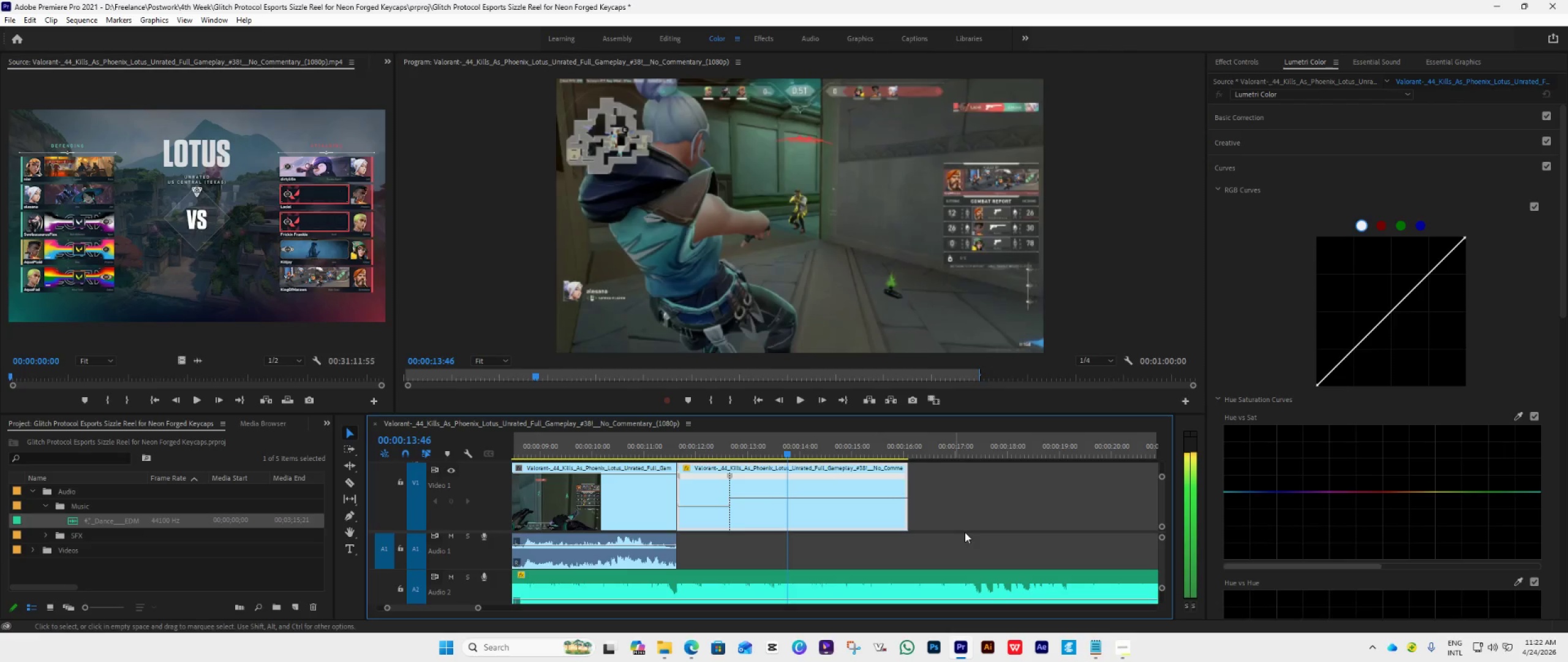 
key(ArrowRight)
 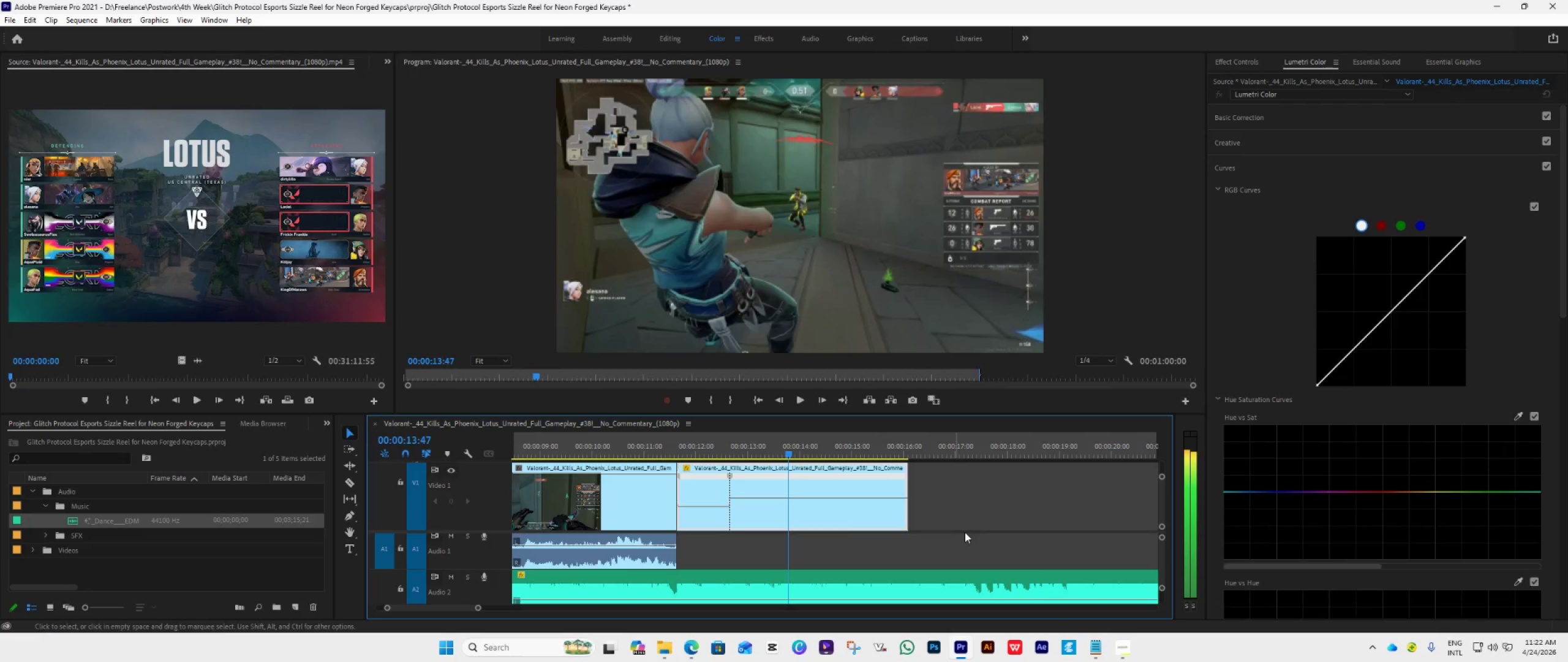 
key(ArrowRight)
 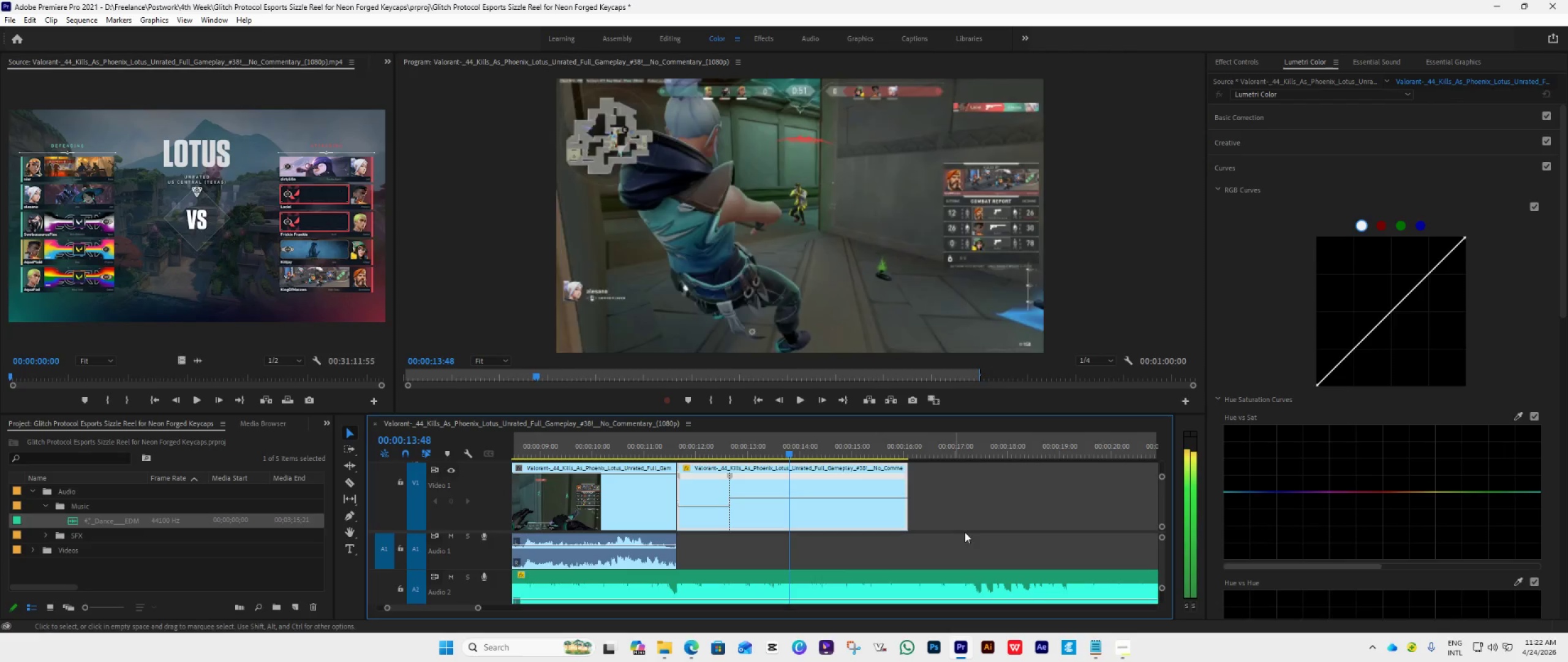 
key(ArrowRight)
 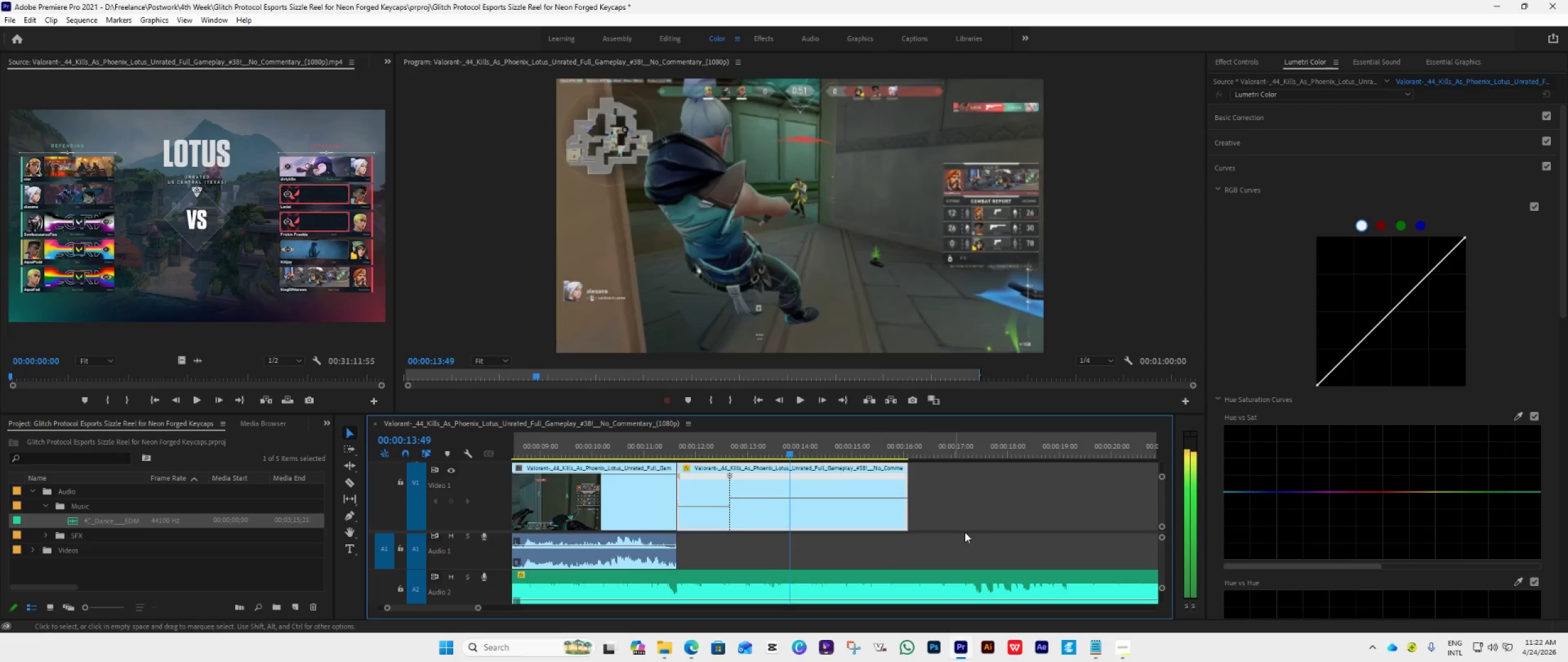 
key(ArrowRight)
 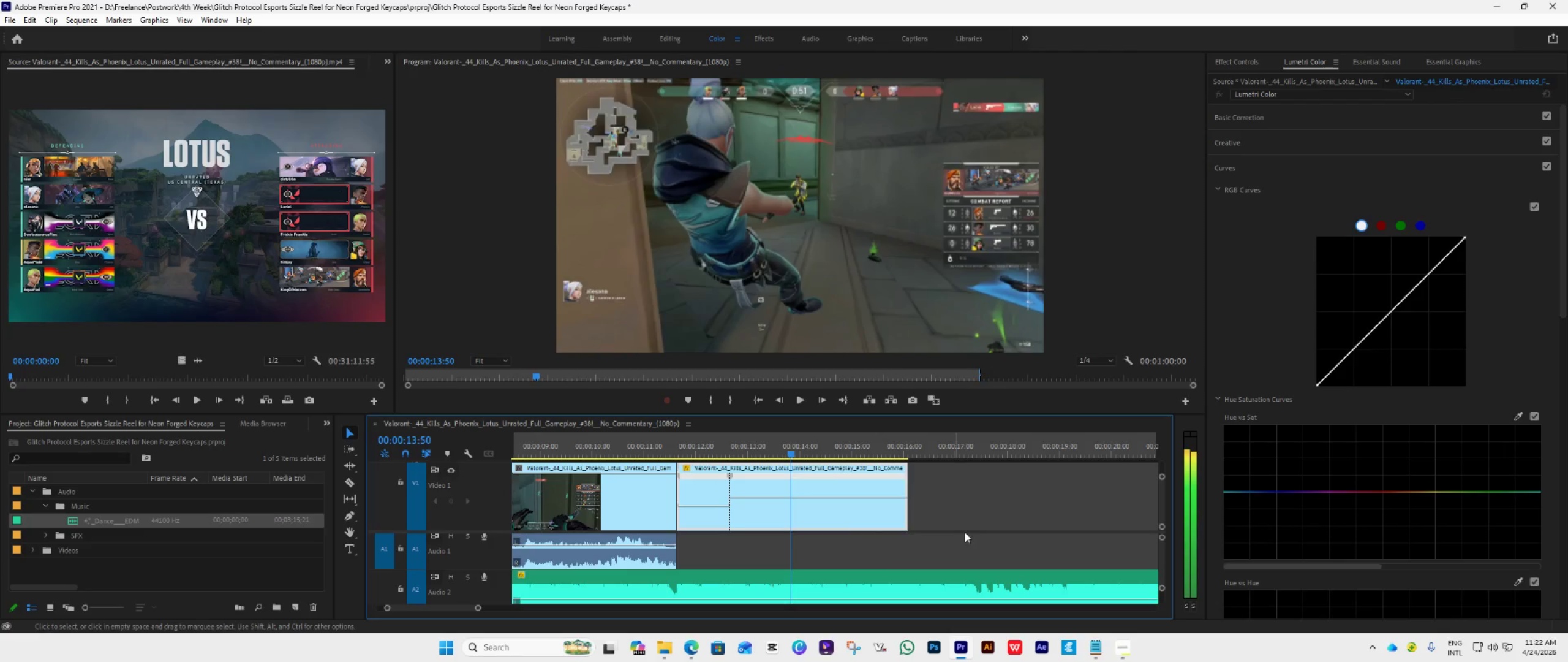 
key(ArrowRight)
 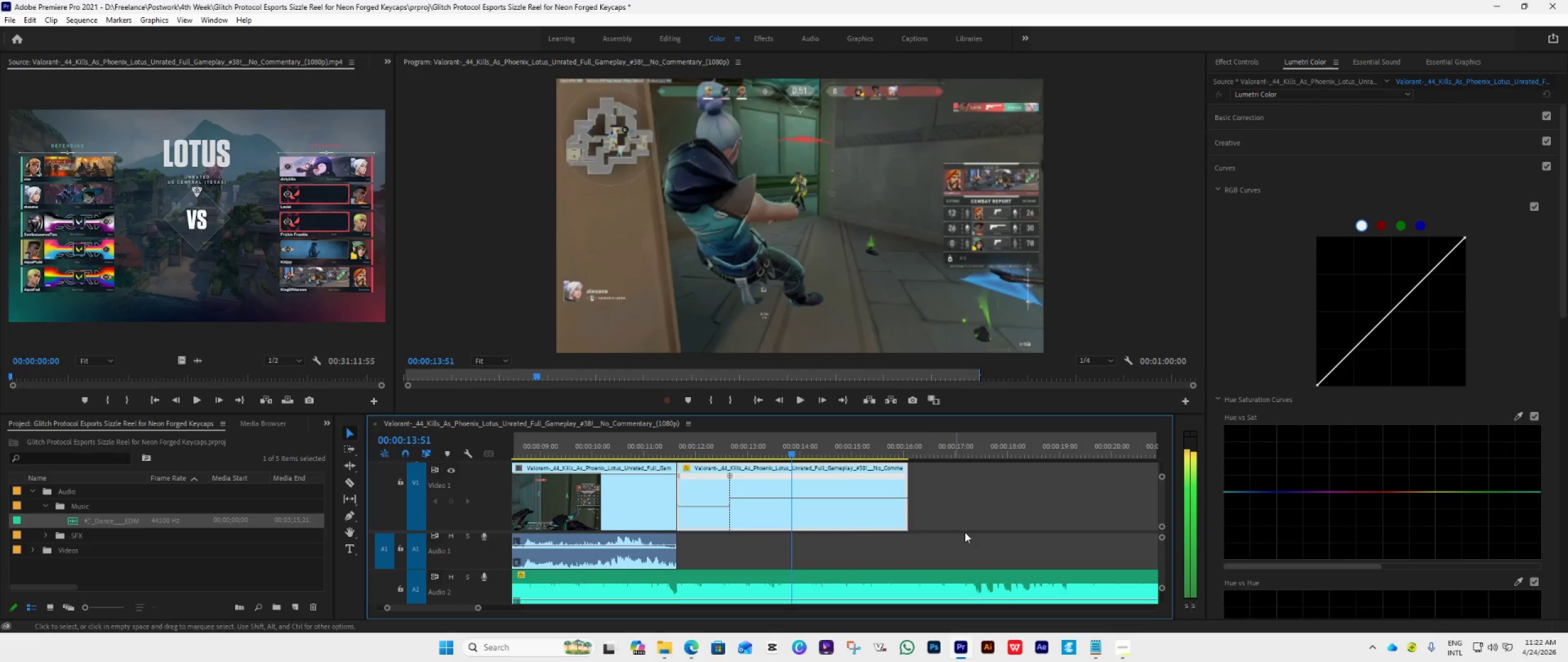 
key(ArrowRight)
 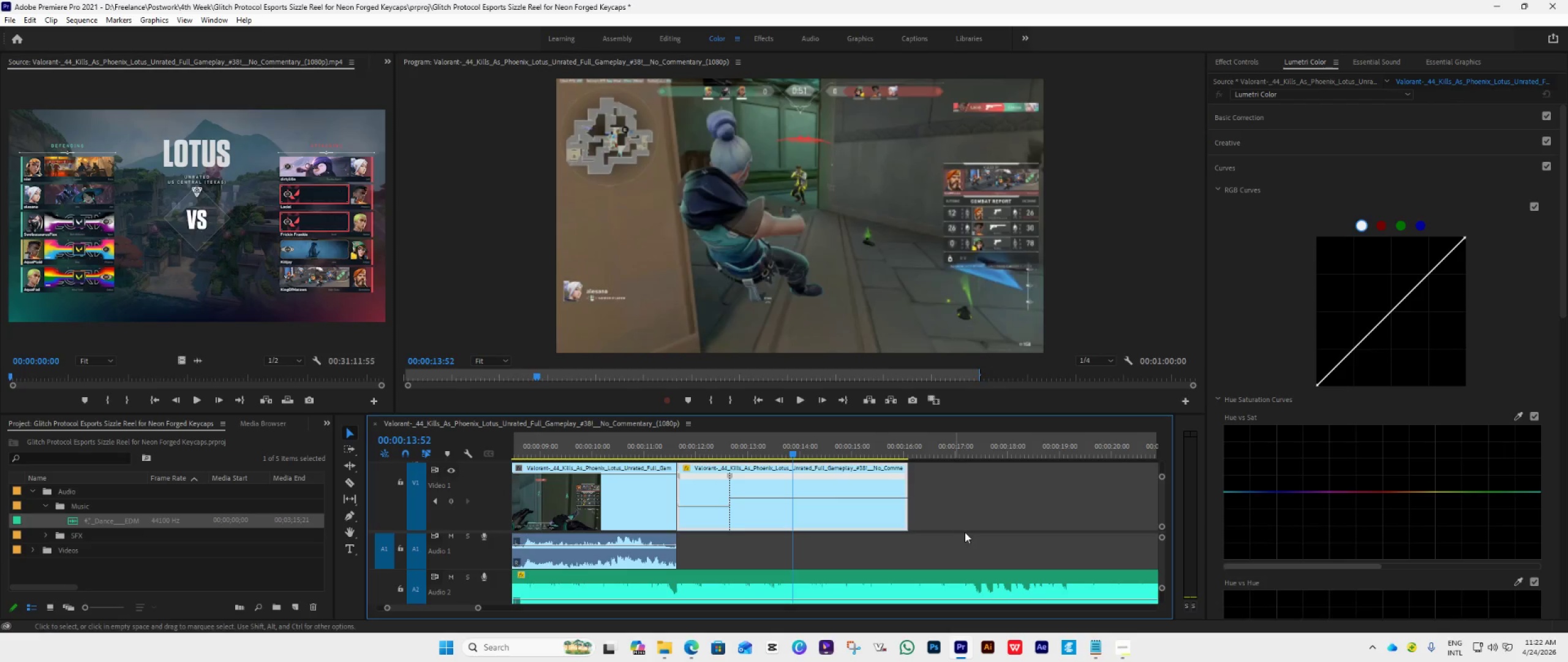 
key(ArrowRight)
 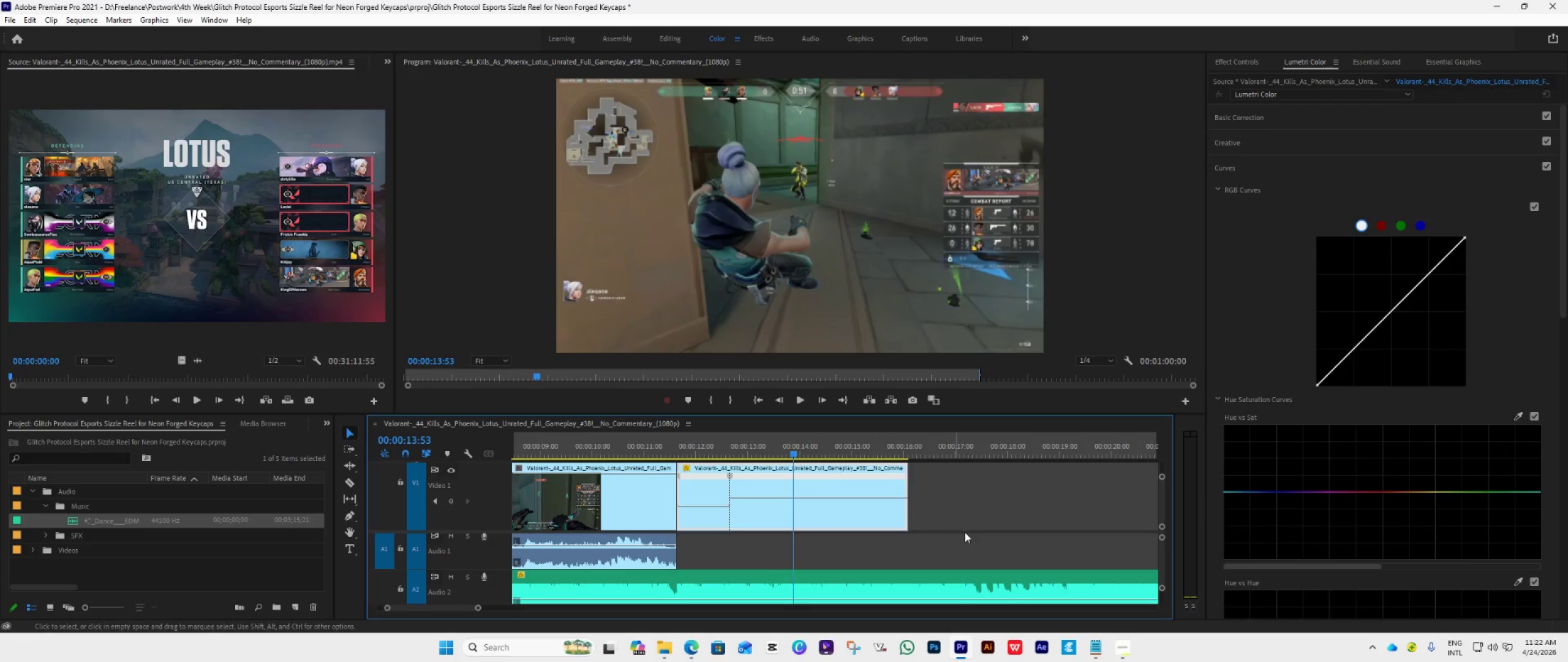 
key(ArrowRight)
 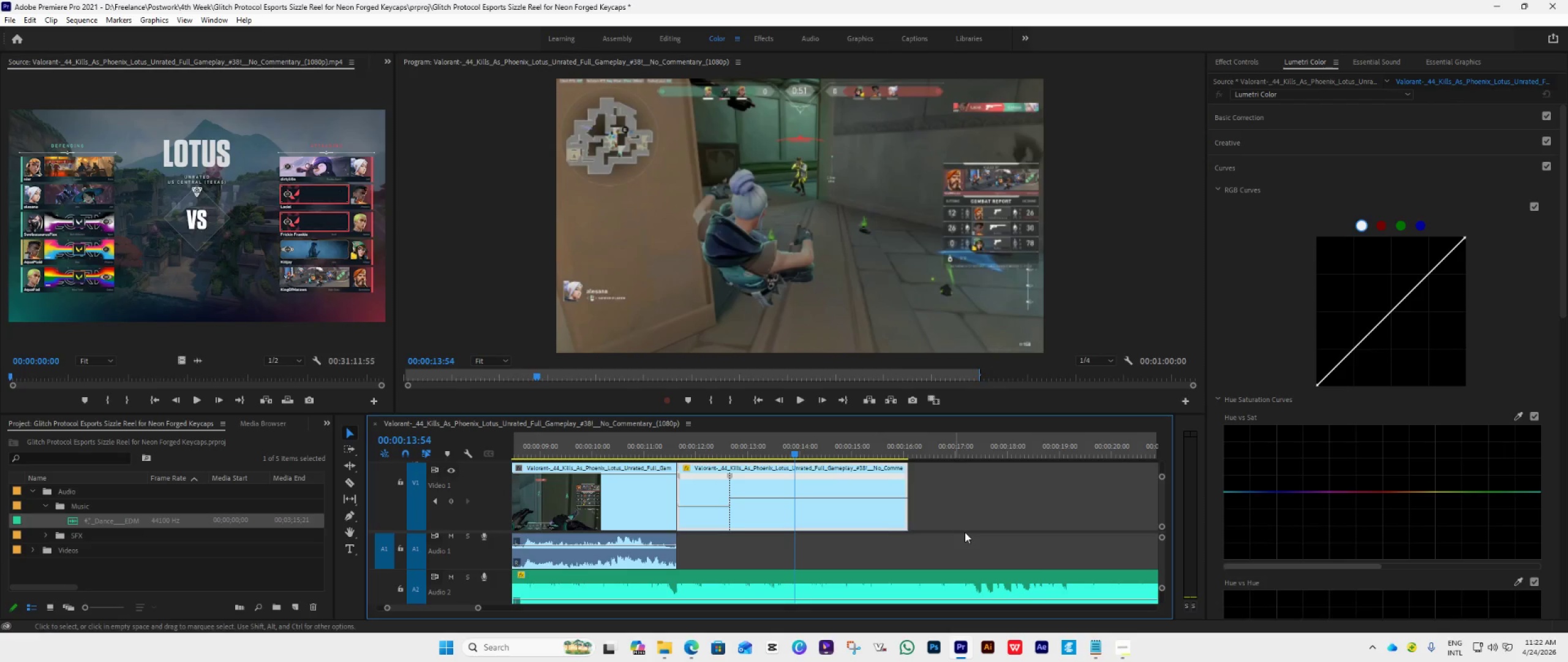 
key(ArrowRight)
 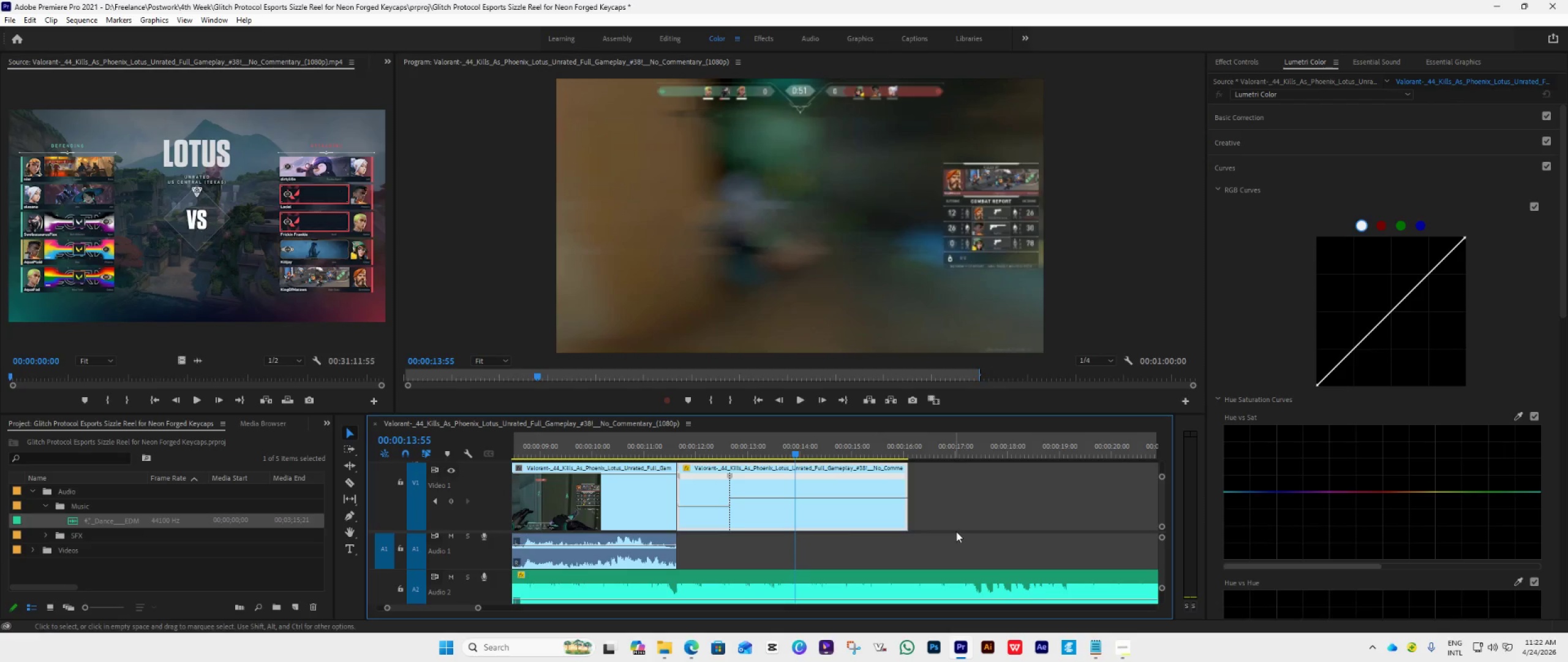 
key(ArrowLeft)
 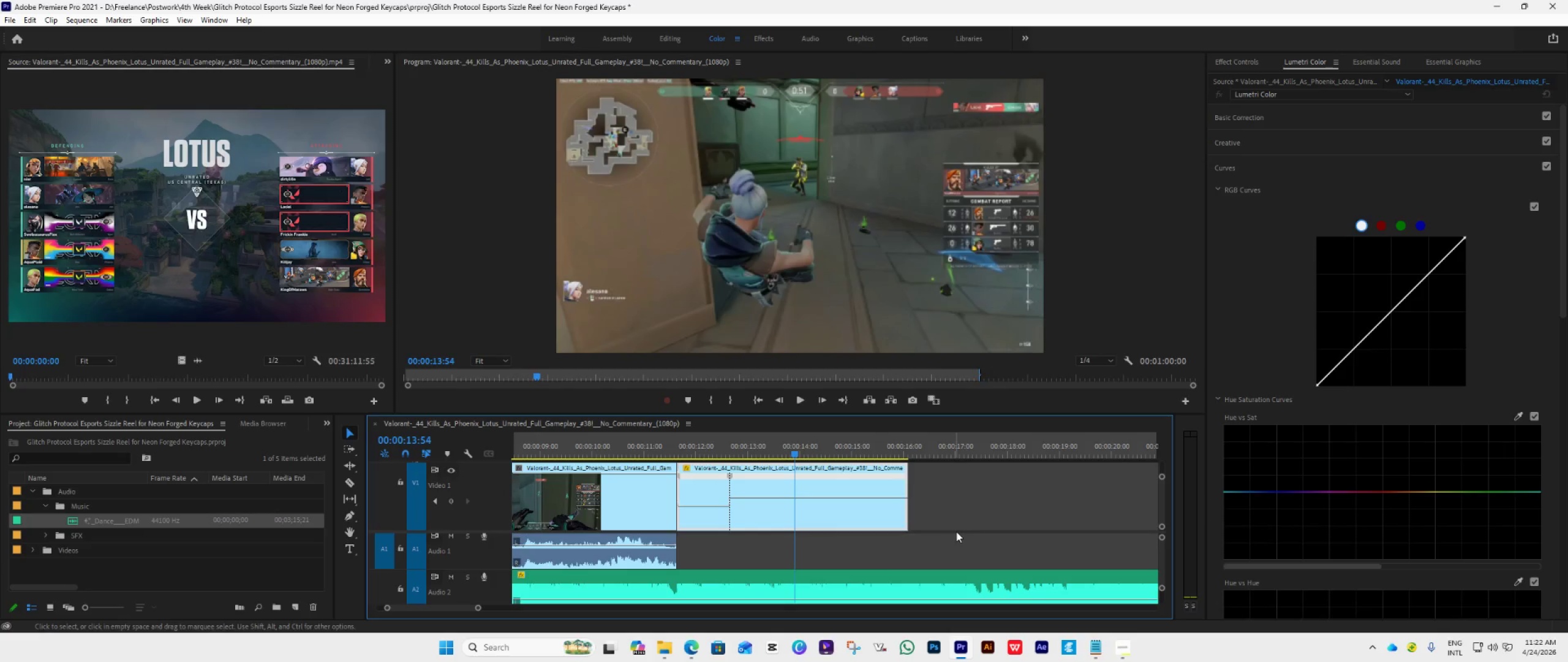 
key(ArrowLeft)
 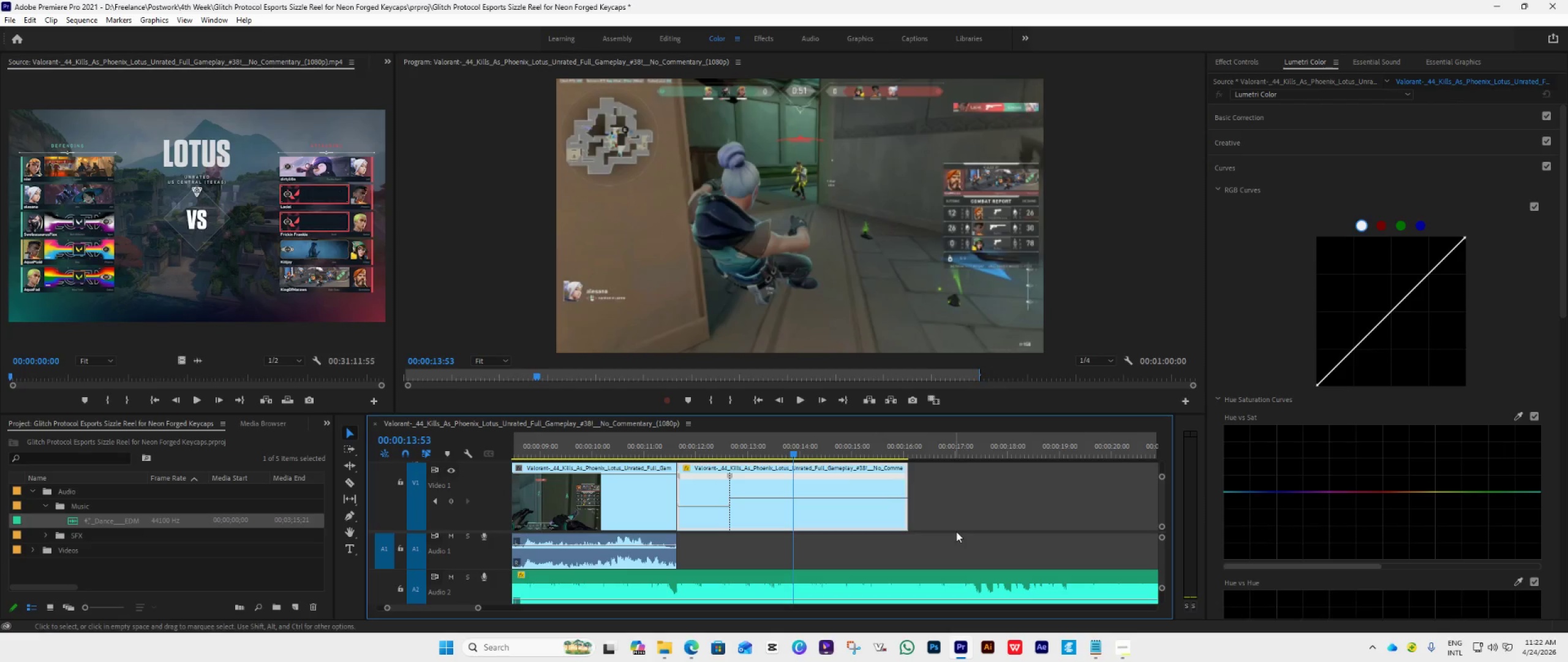 
key(ArrowLeft)
 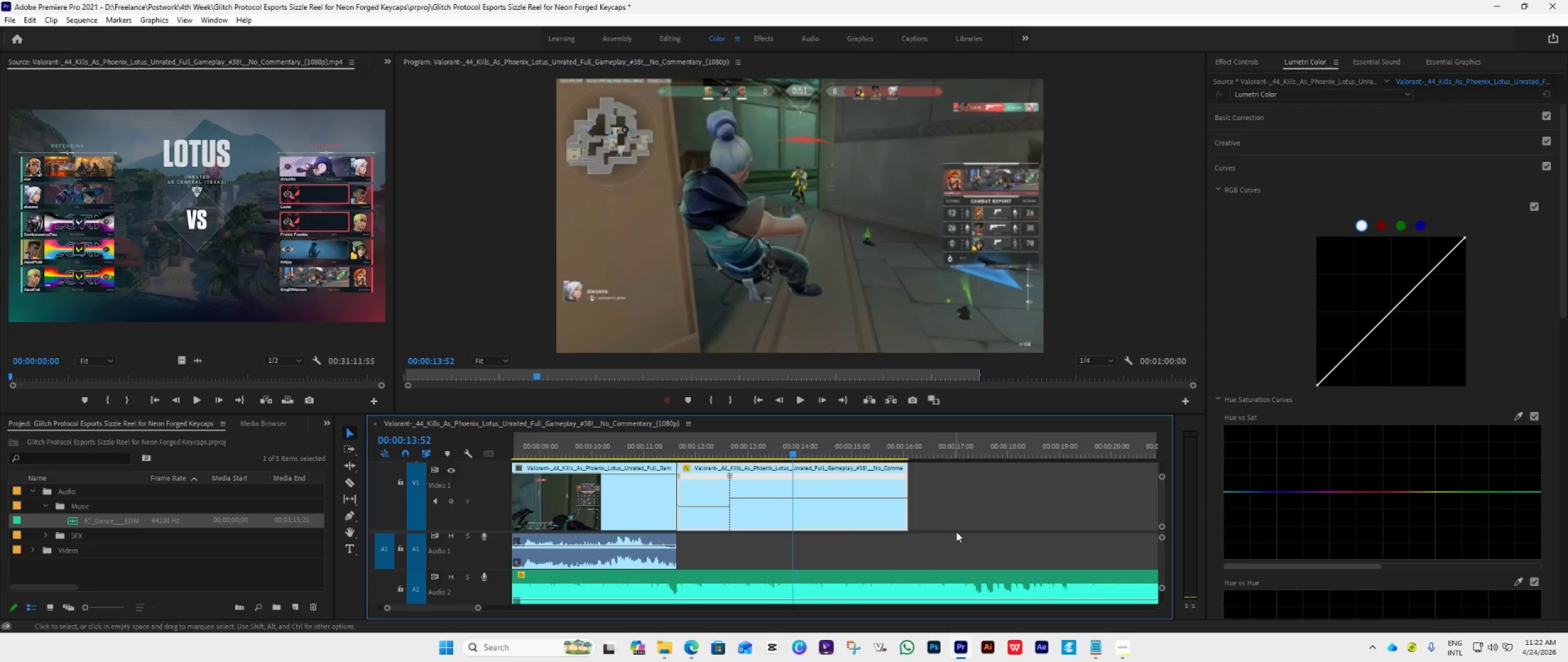 
key(ArrowLeft)
 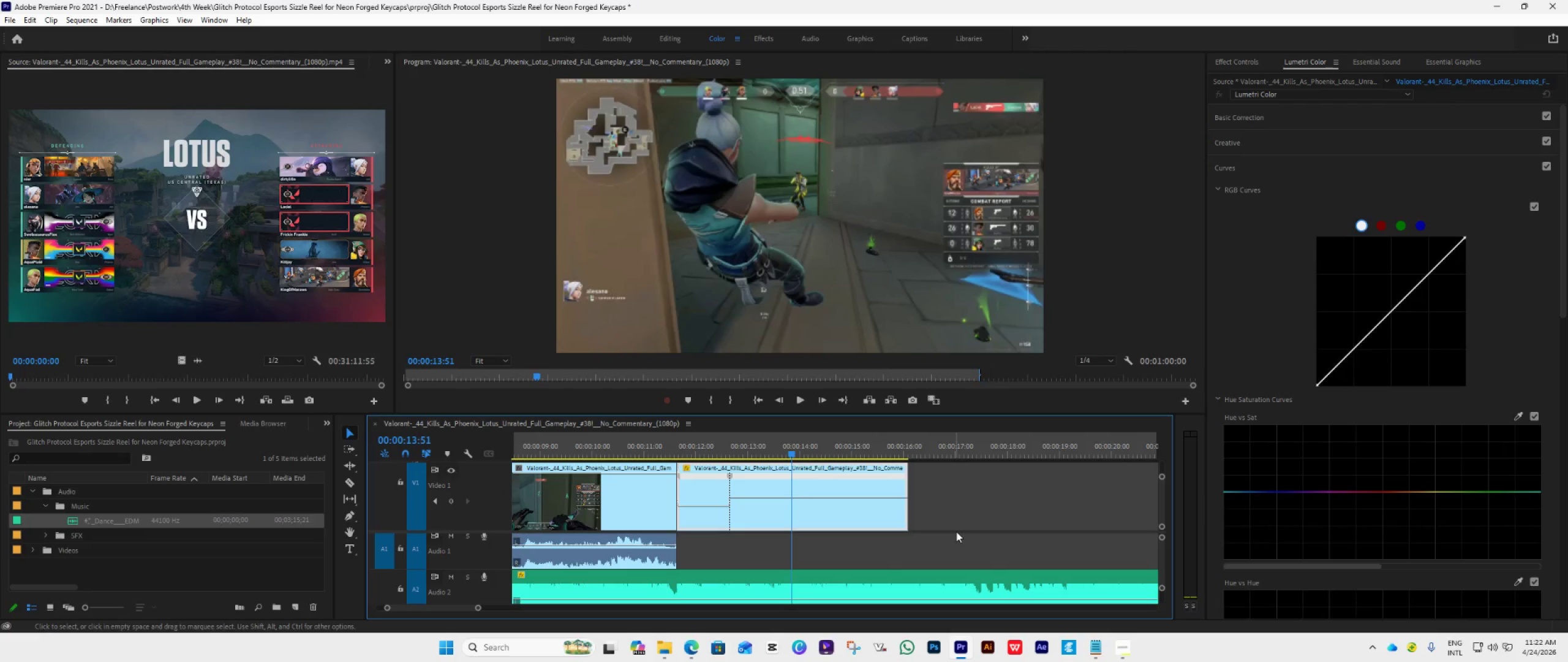 
key(ArrowLeft)
 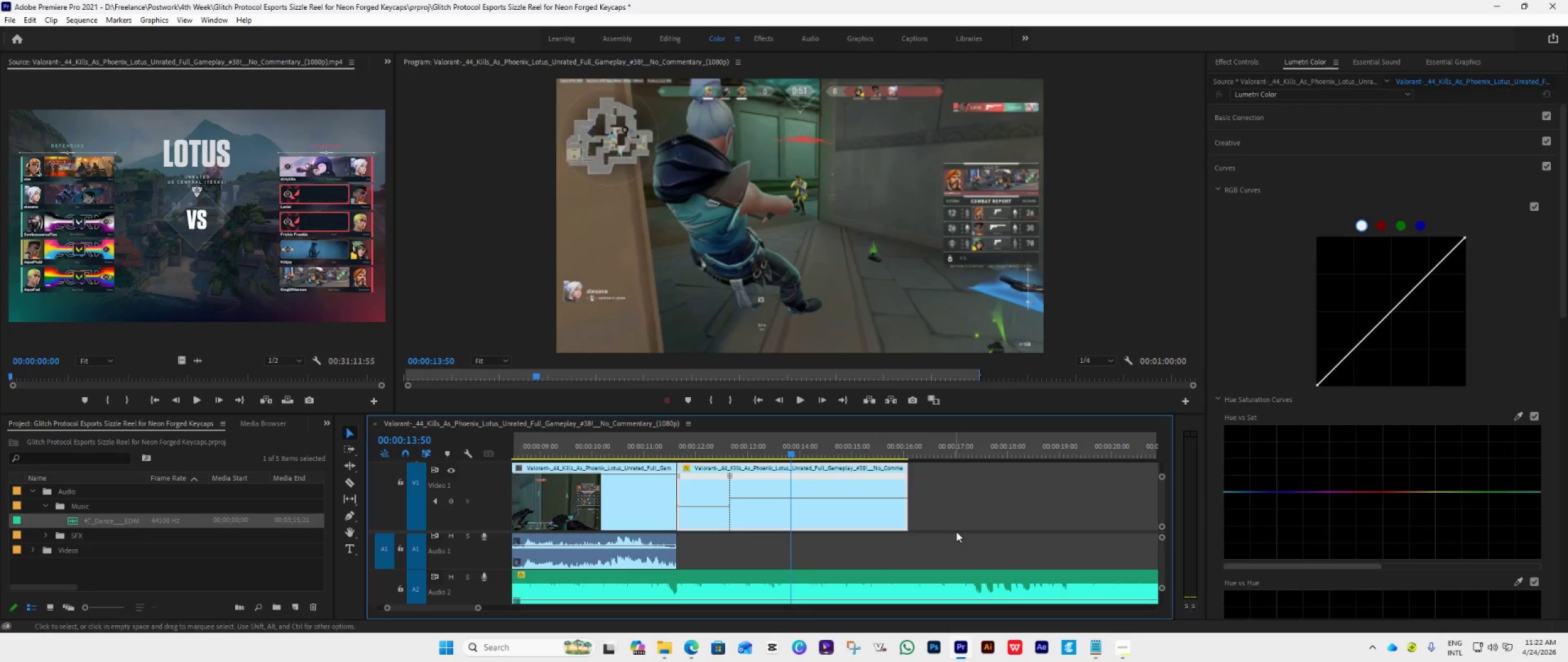 
key(ArrowLeft)
 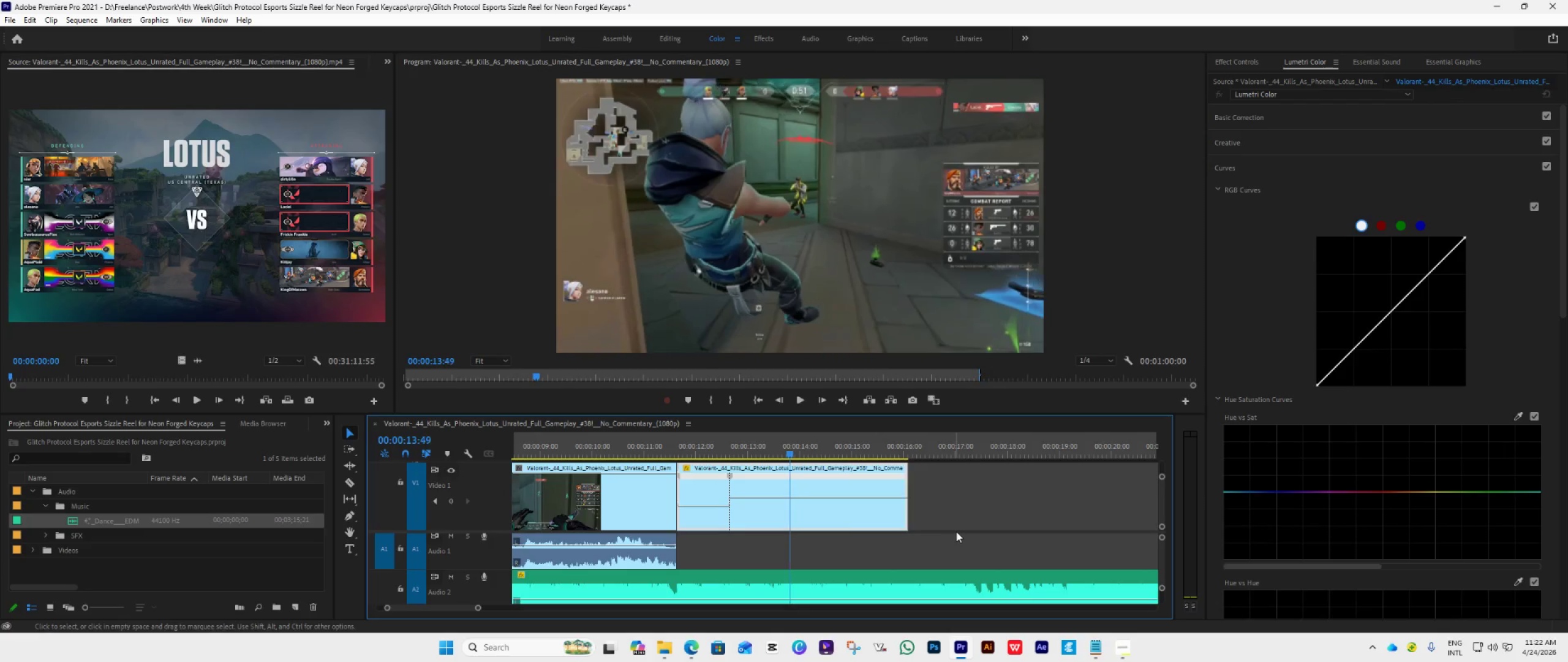 
key(ArrowLeft)
 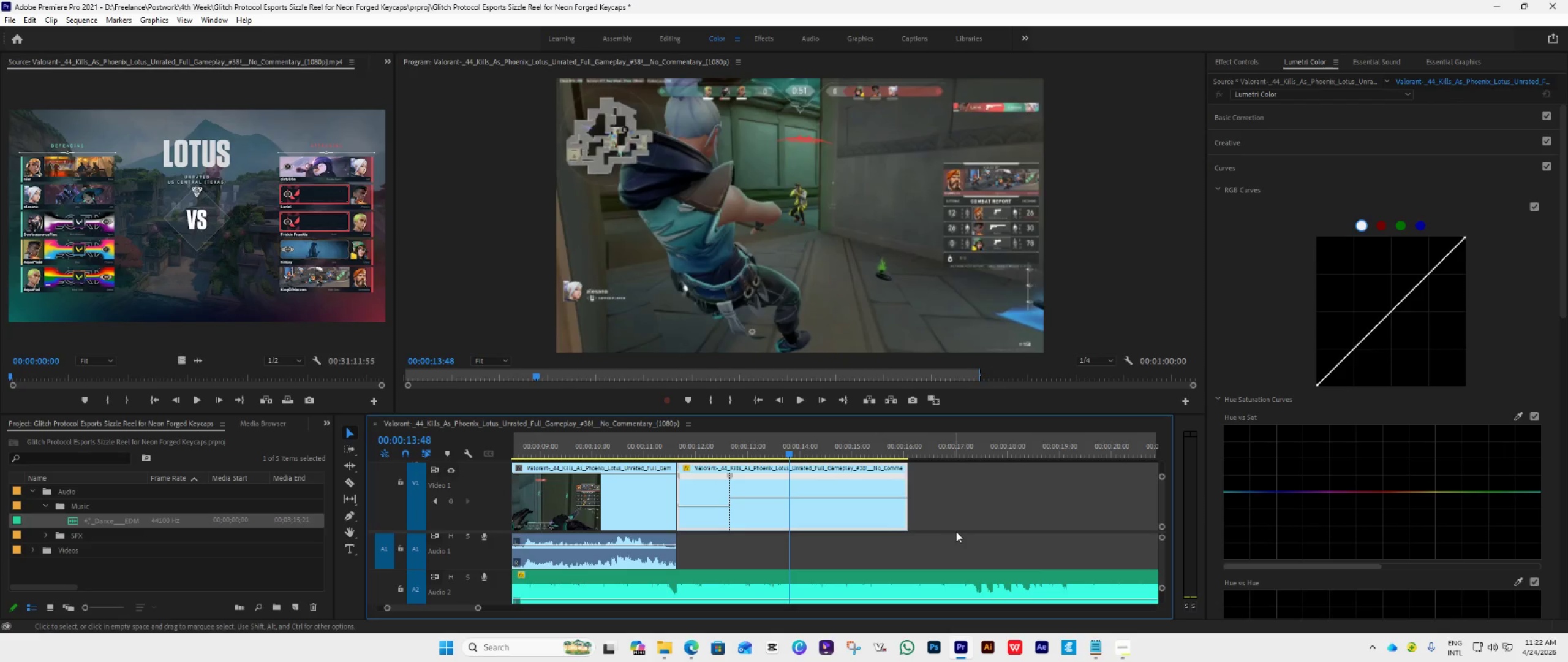 
key(ArrowLeft)
 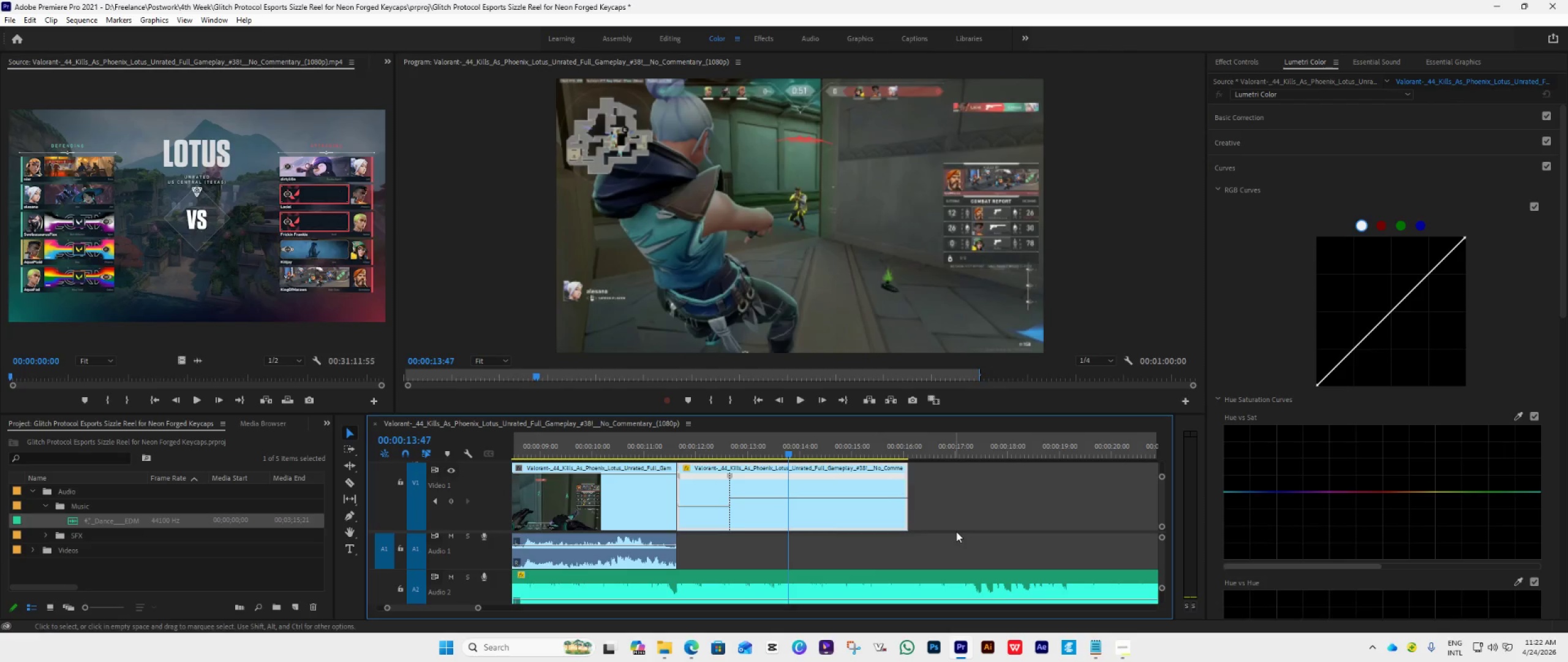 
key(ArrowLeft)
 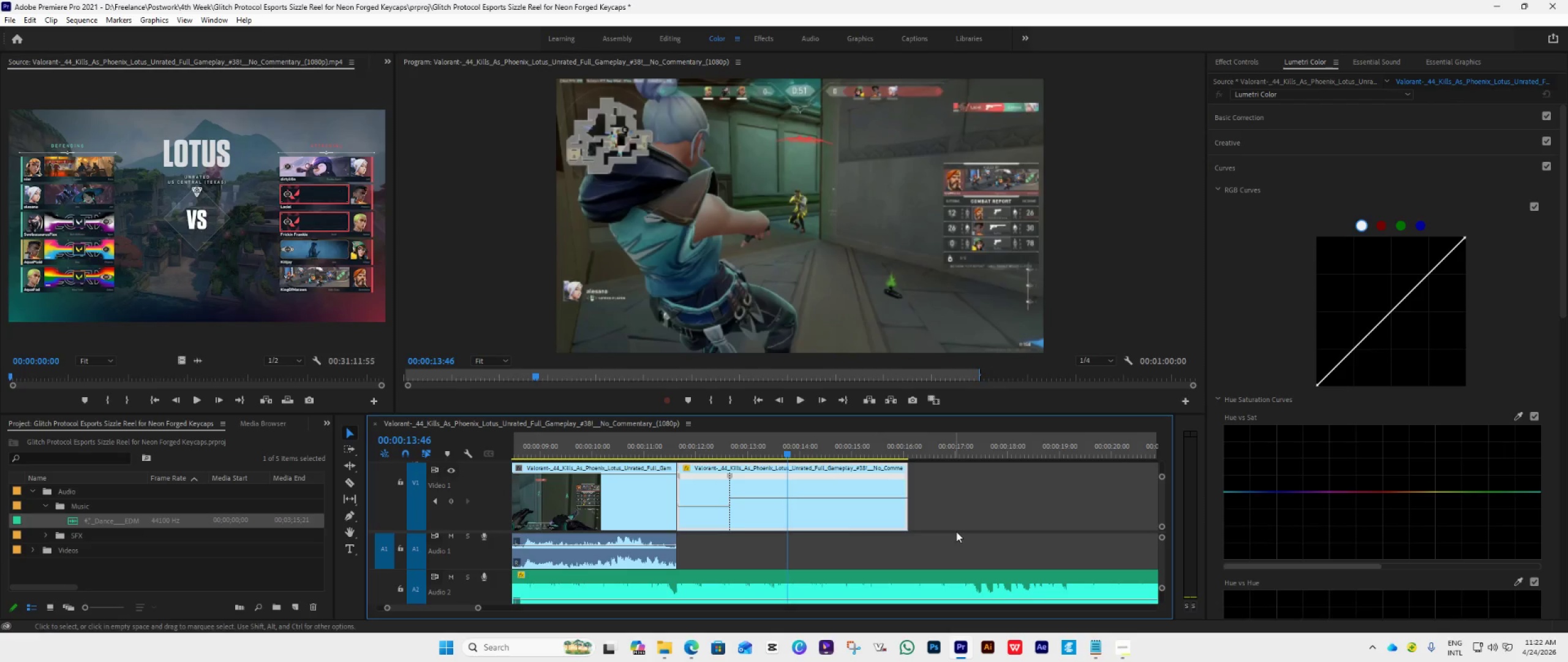 
key(ArrowLeft)
 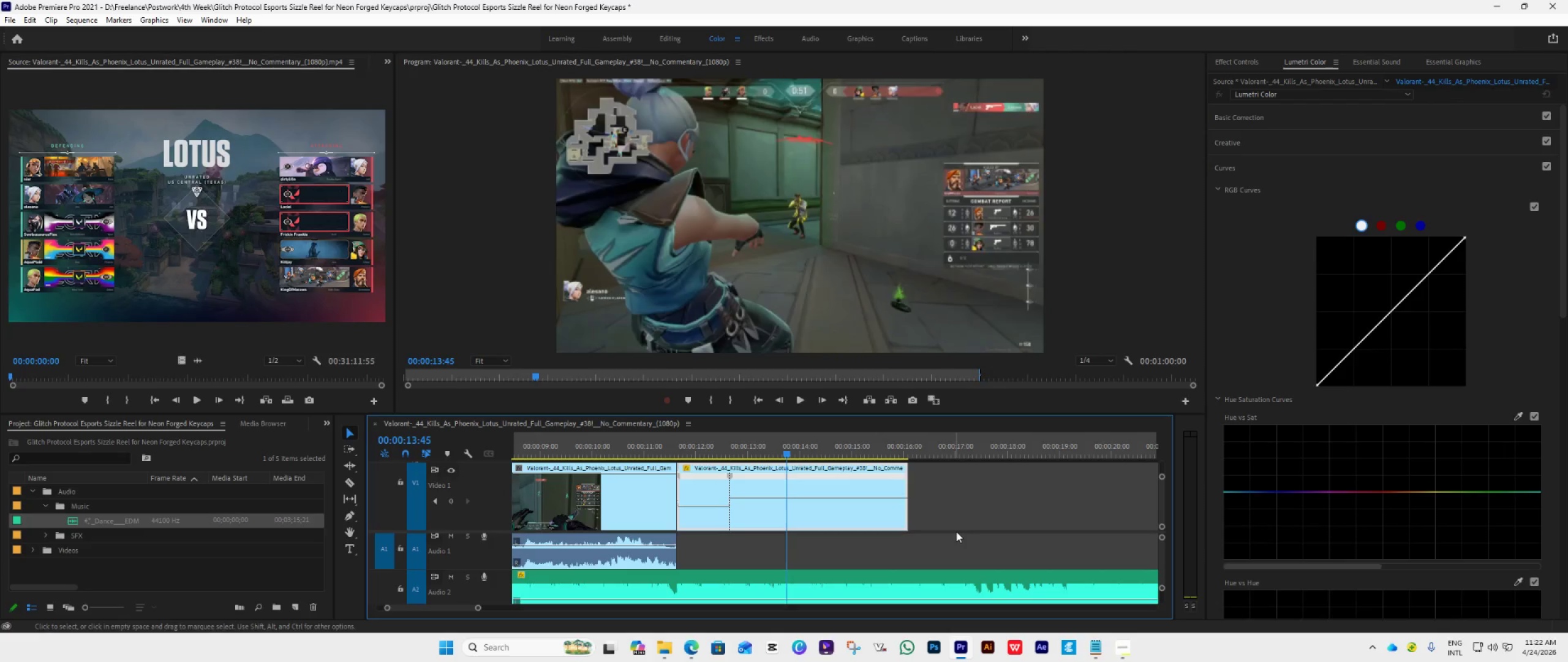 
key(ArrowLeft)
 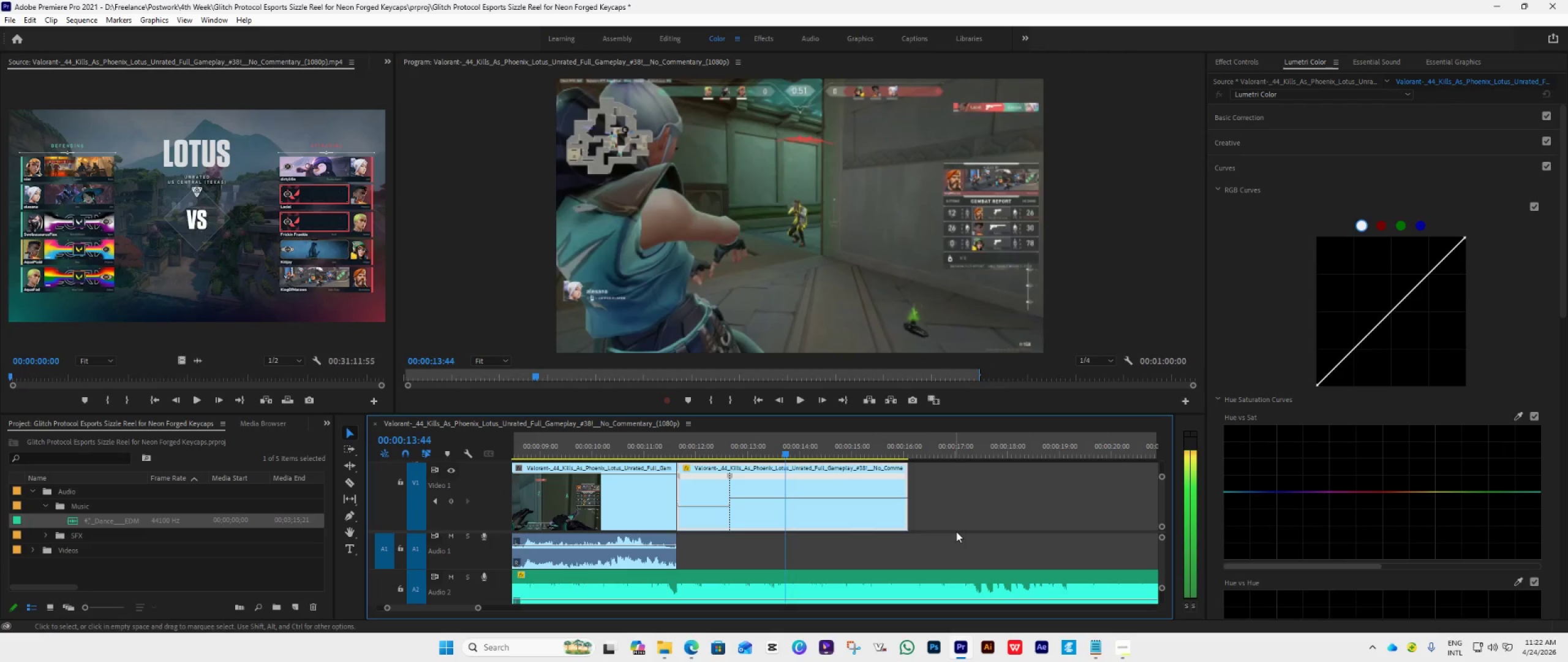 
key(ArrowLeft)
 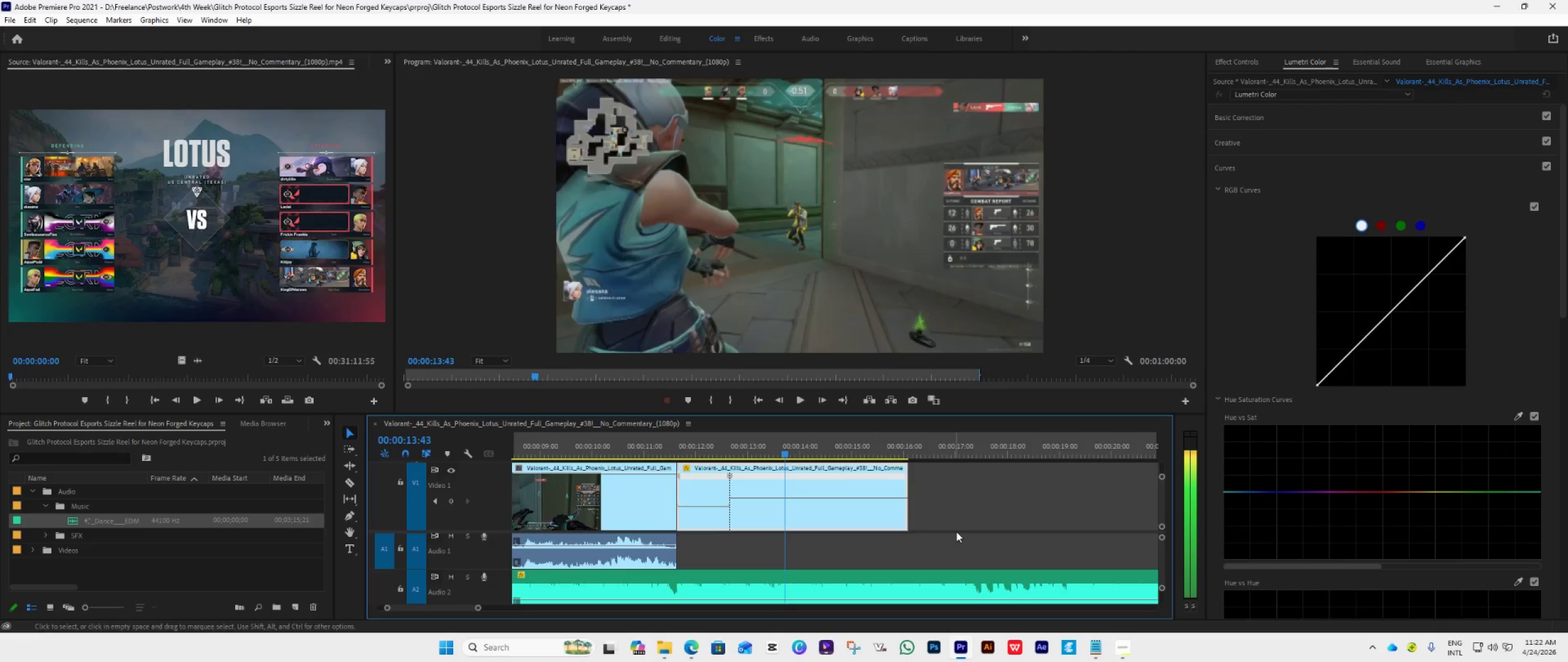 
key(ArrowLeft)
 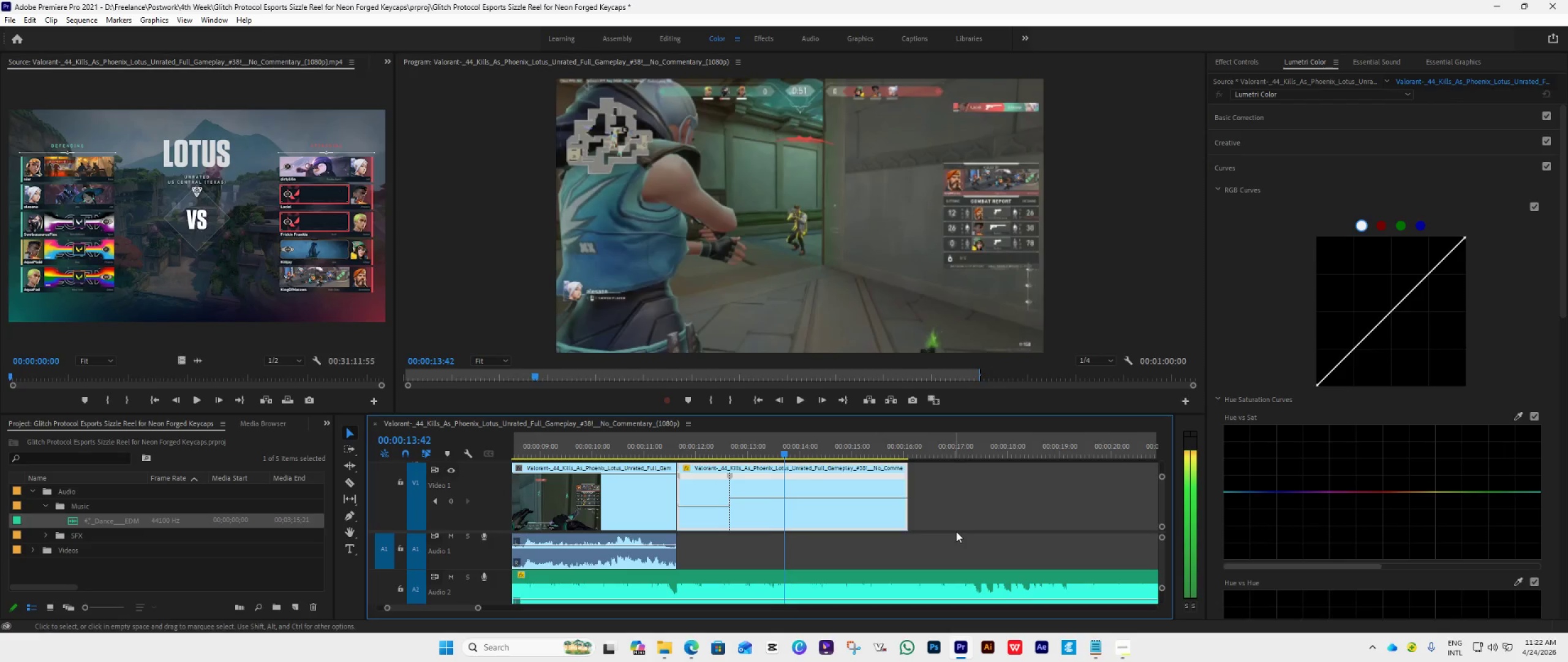 
key(ArrowLeft)
 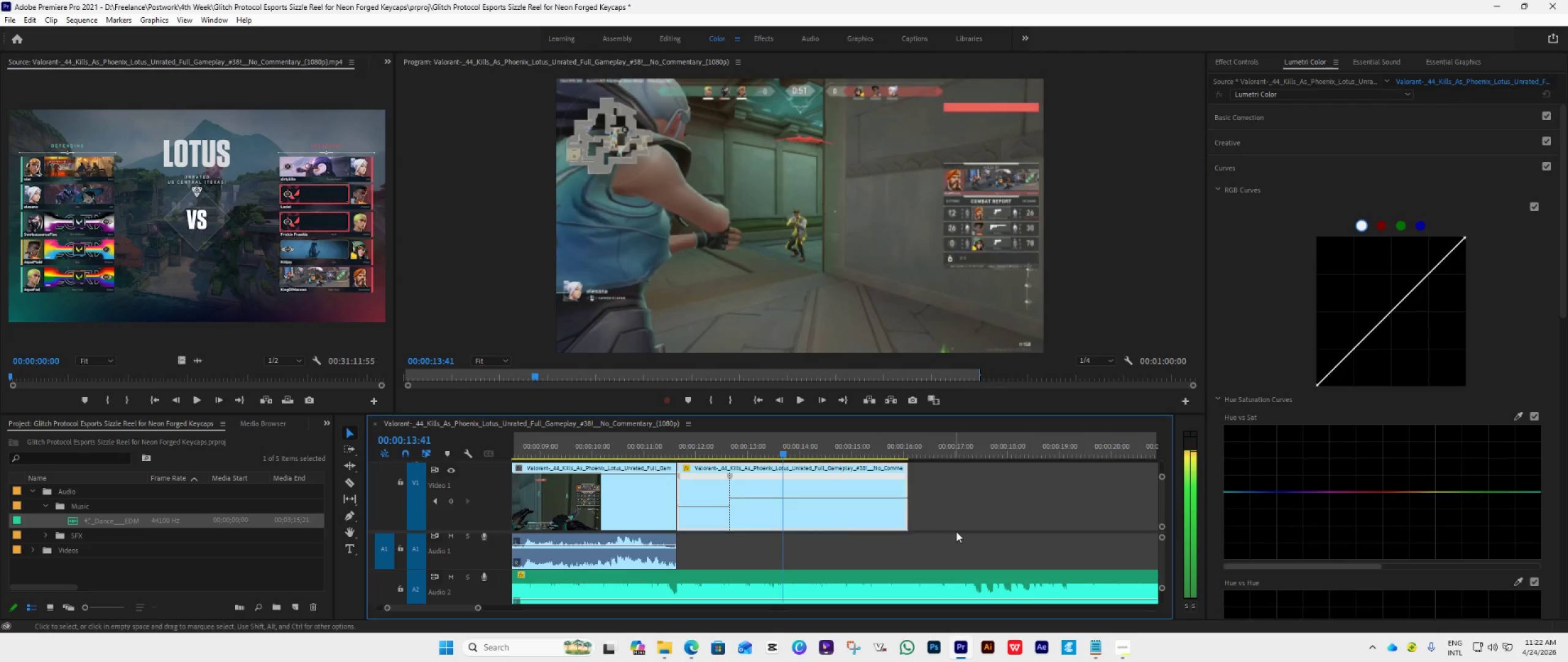 
key(ArrowLeft)
 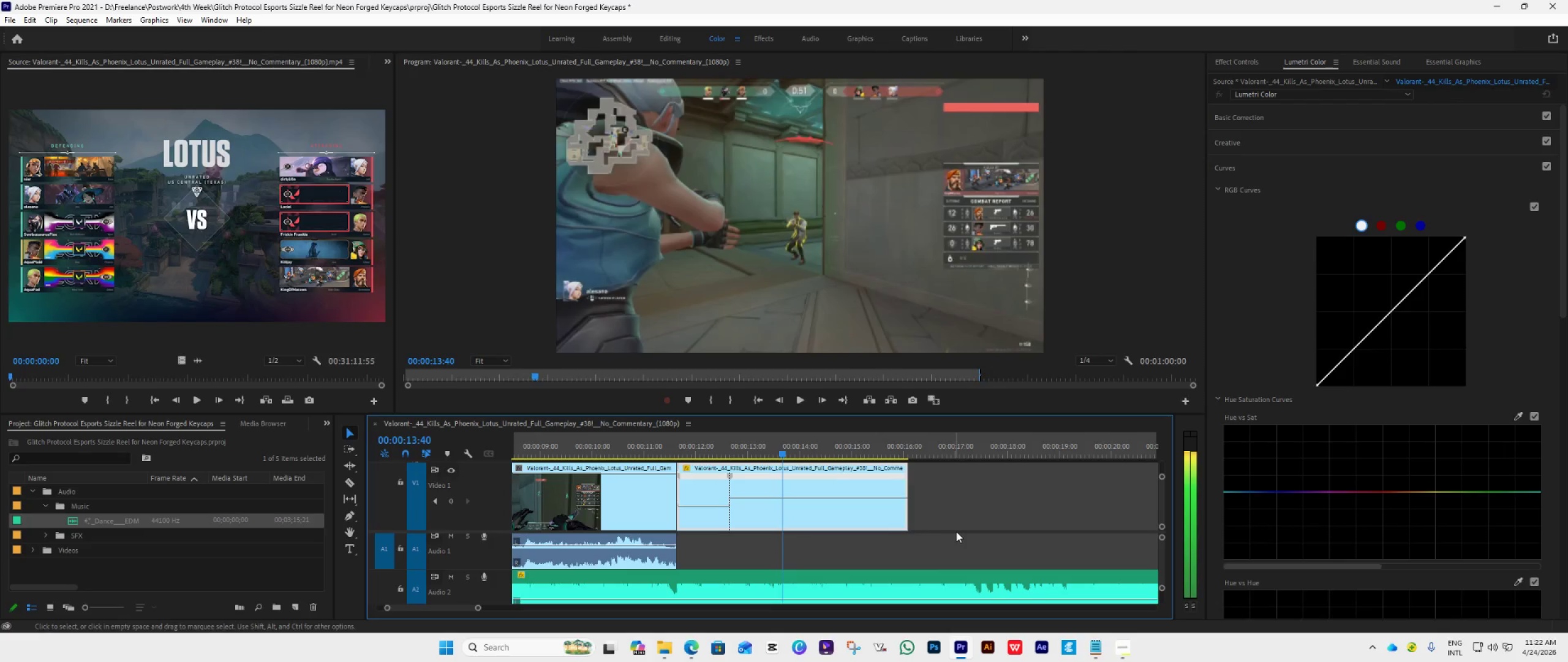 
key(ArrowLeft)
 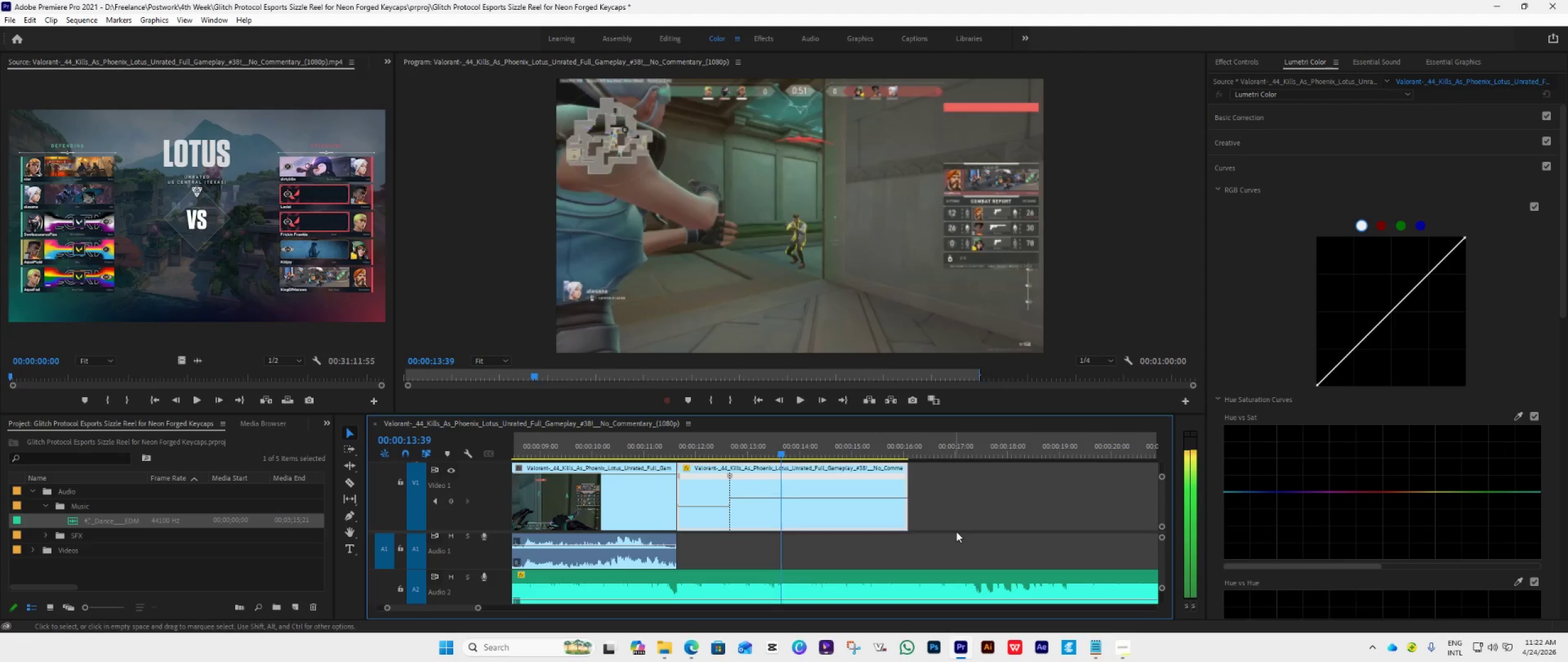 
key(ArrowLeft)
 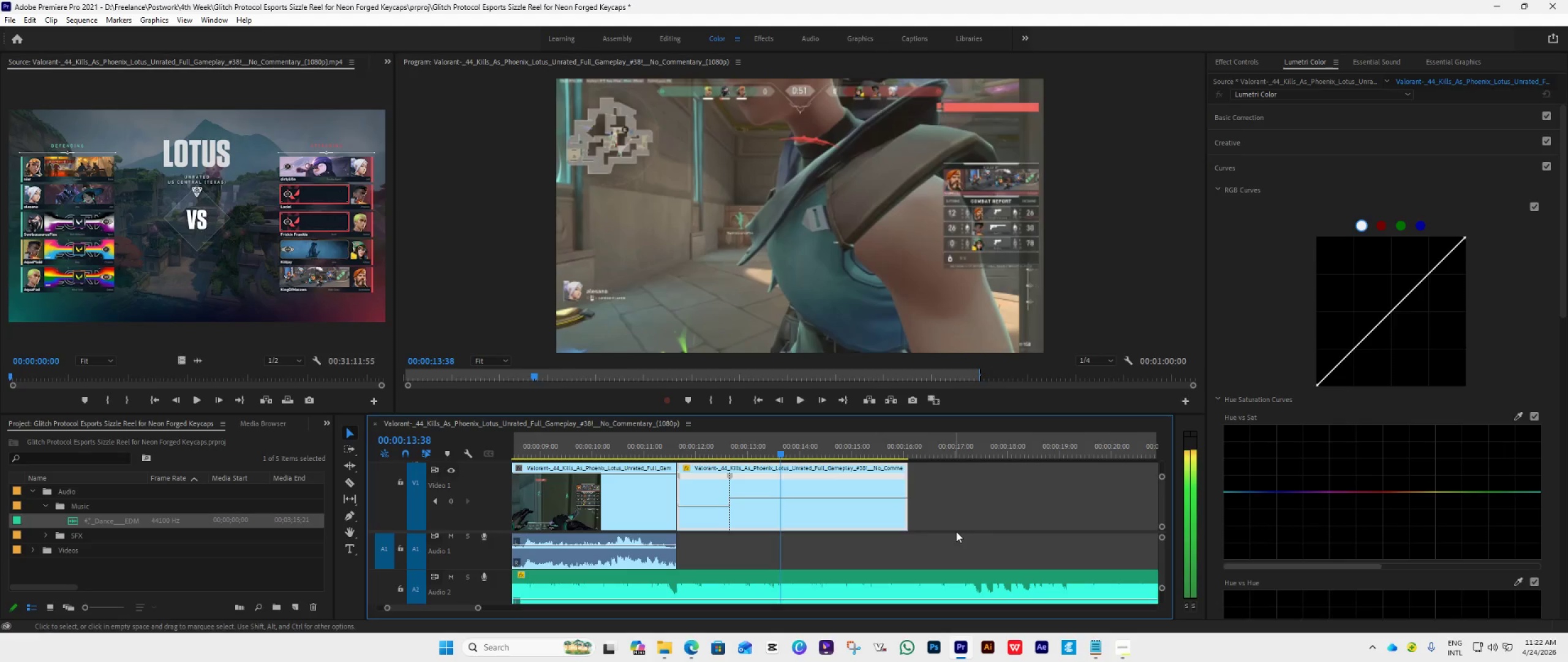 
key(ArrowRight)
 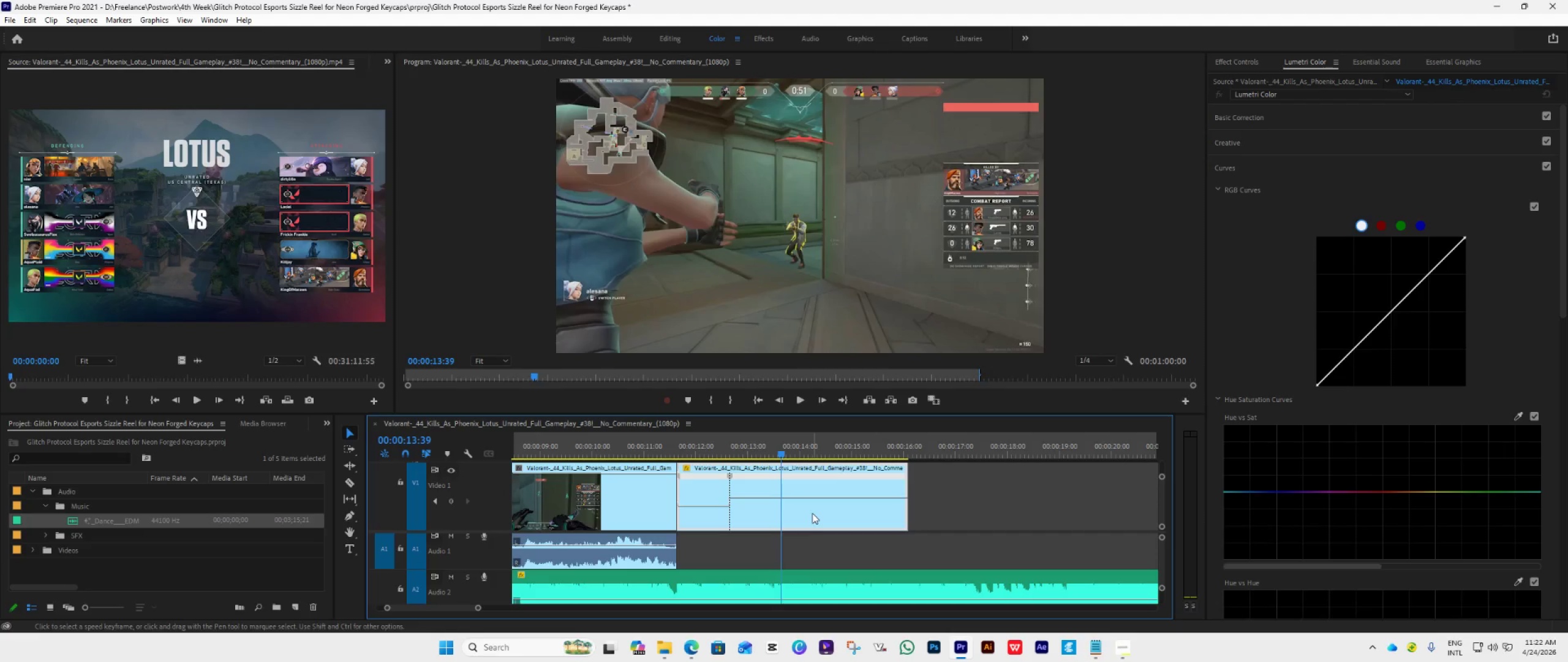 
wait(16.27)
 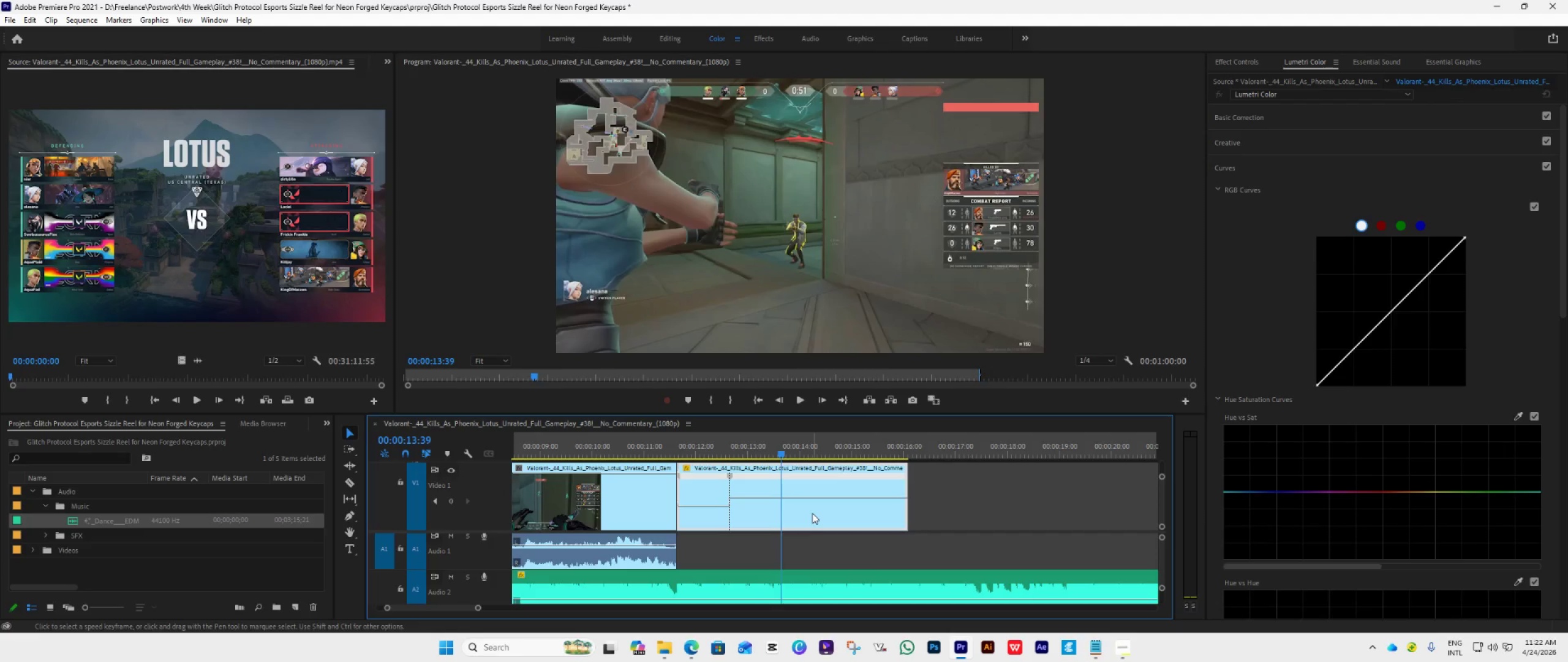 
hold_key(key=ControlLeft, duration=1.69)
left_click([782, 497])
 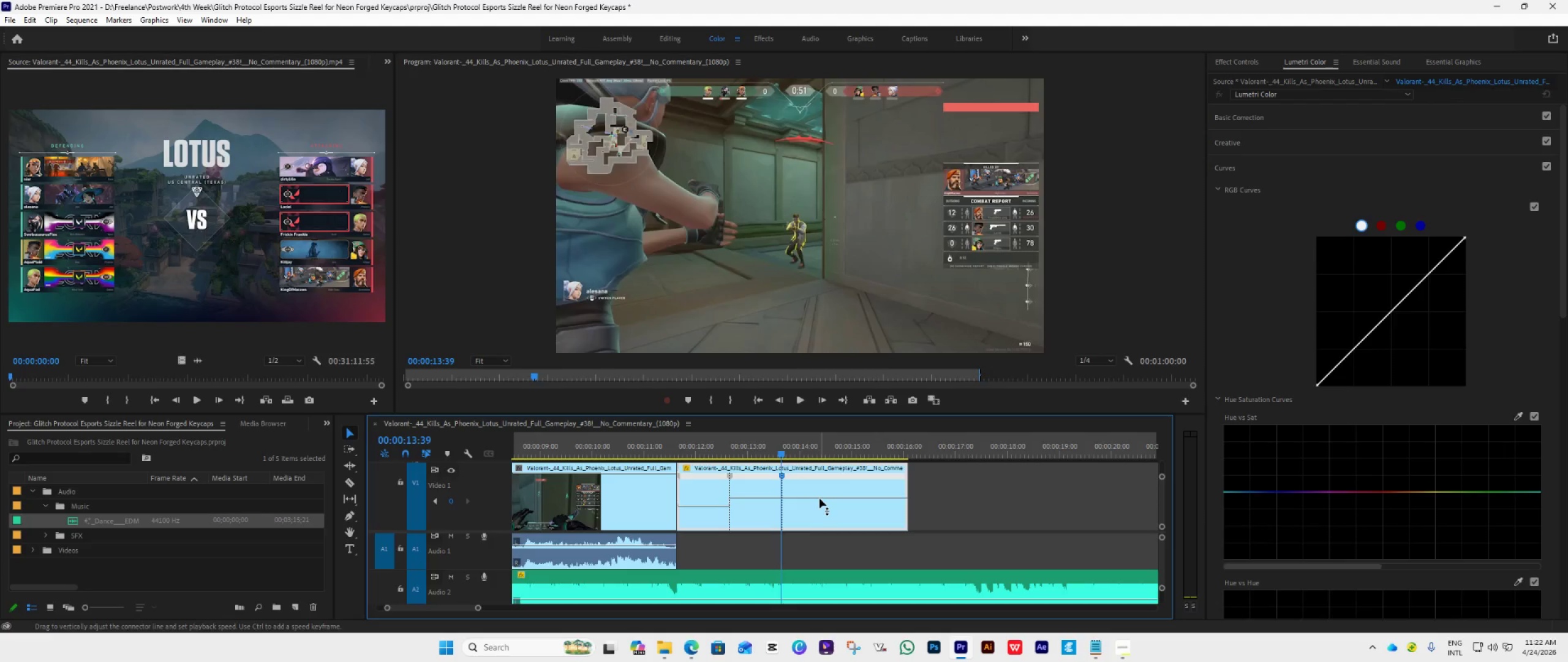 
hold_key(key=AltLeft, duration=0.88)
scroll: coordinate [797, 498], scroll_direction: up, amount: 20.0
 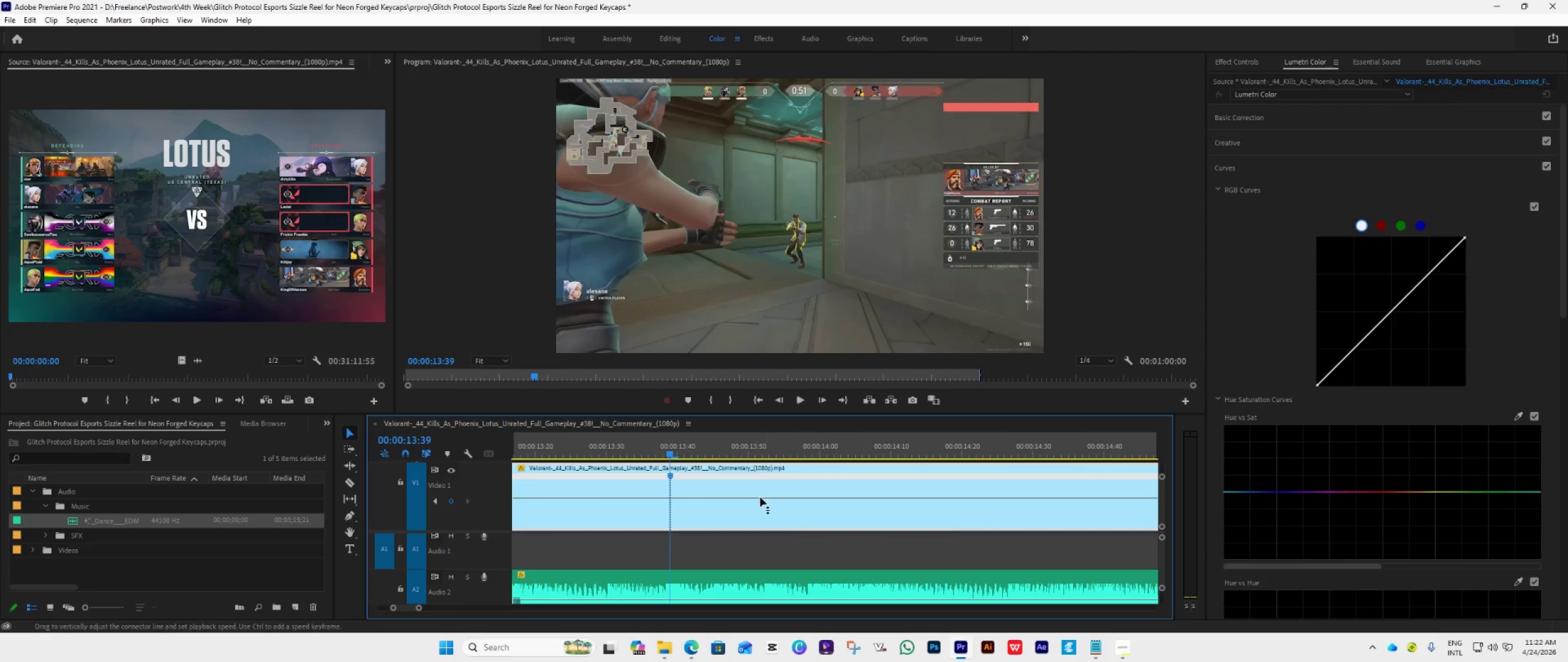 
key(Alt+AltLeft)
 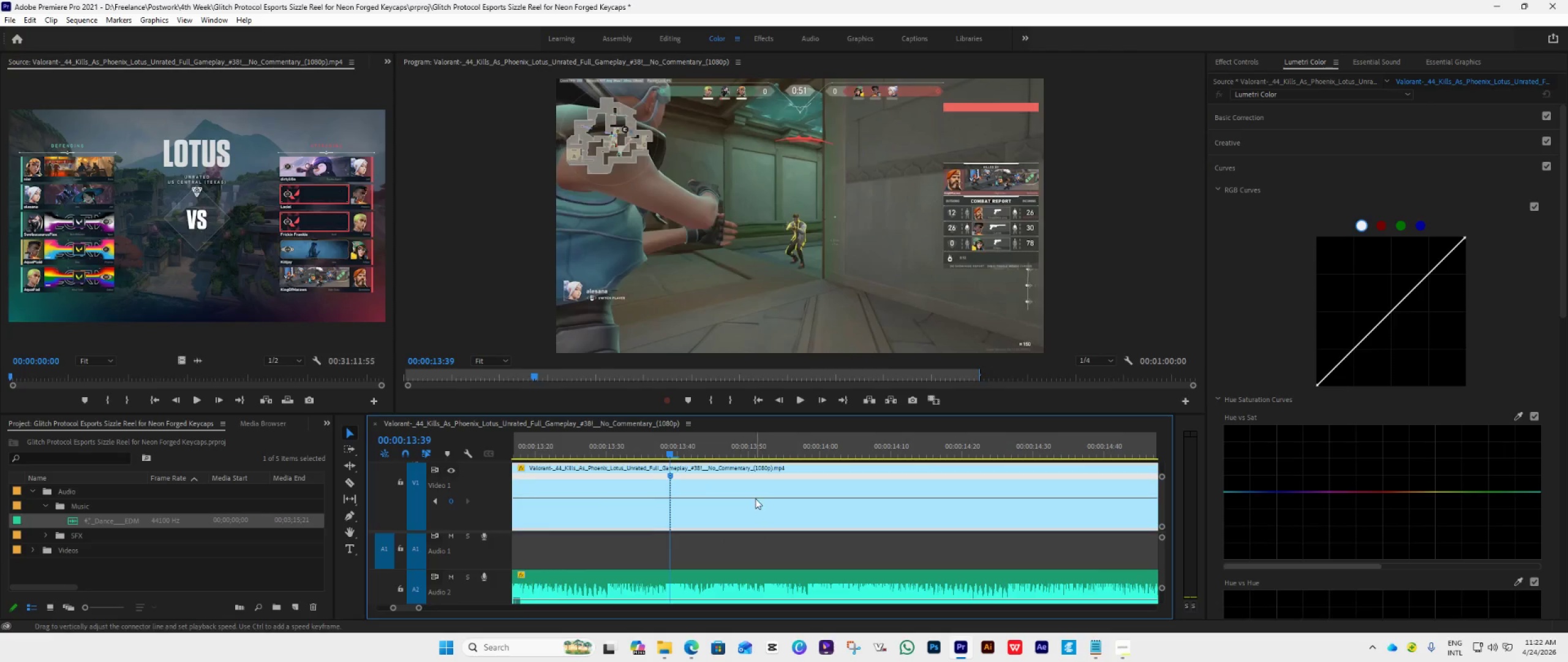 
scroll: coordinate [755, 498], scroll_direction: up, amount: 5.0
 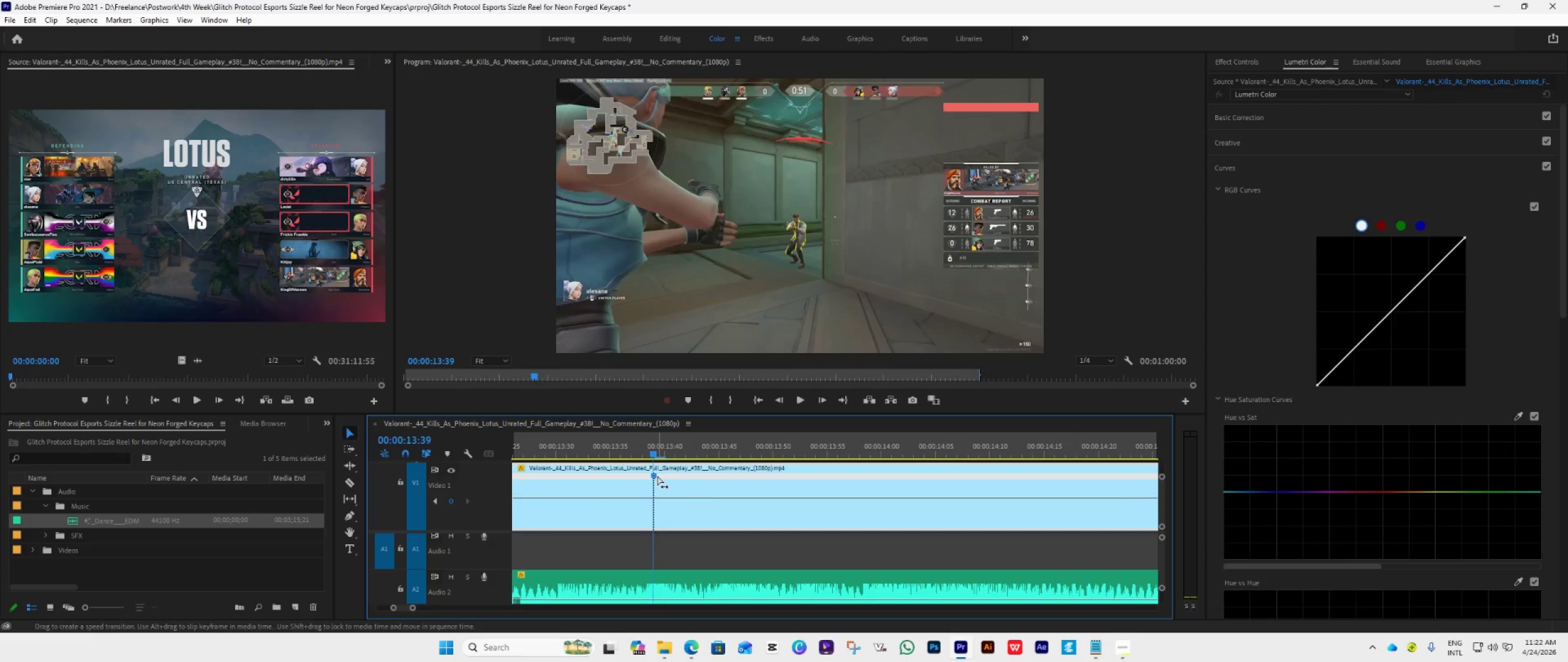 
left_click_drag(start_coordinate=[657, 476], to_coordinate=[705, 486])
 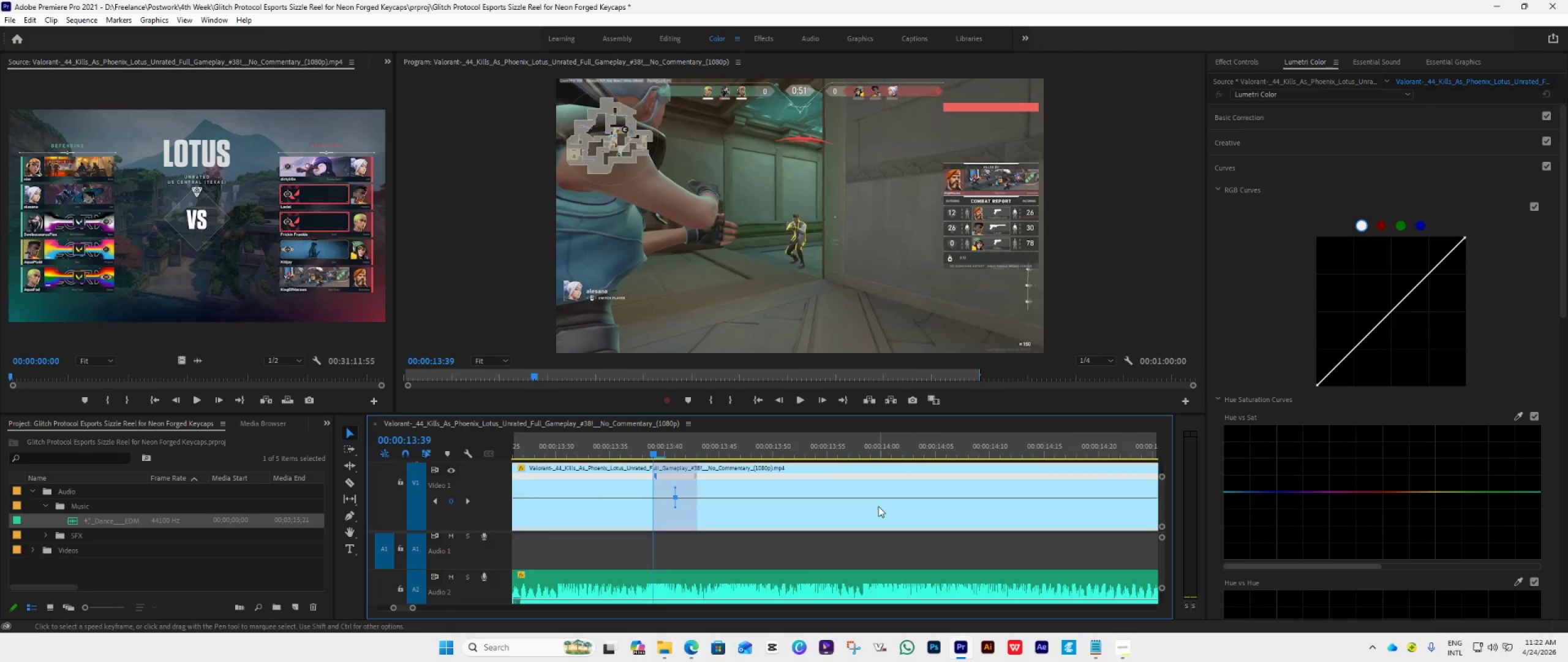 
hold_key(key=AltLeft, duration=1.45)
scroll: coordinate [853, 509], scroll_direction: down, amount: 17.0
 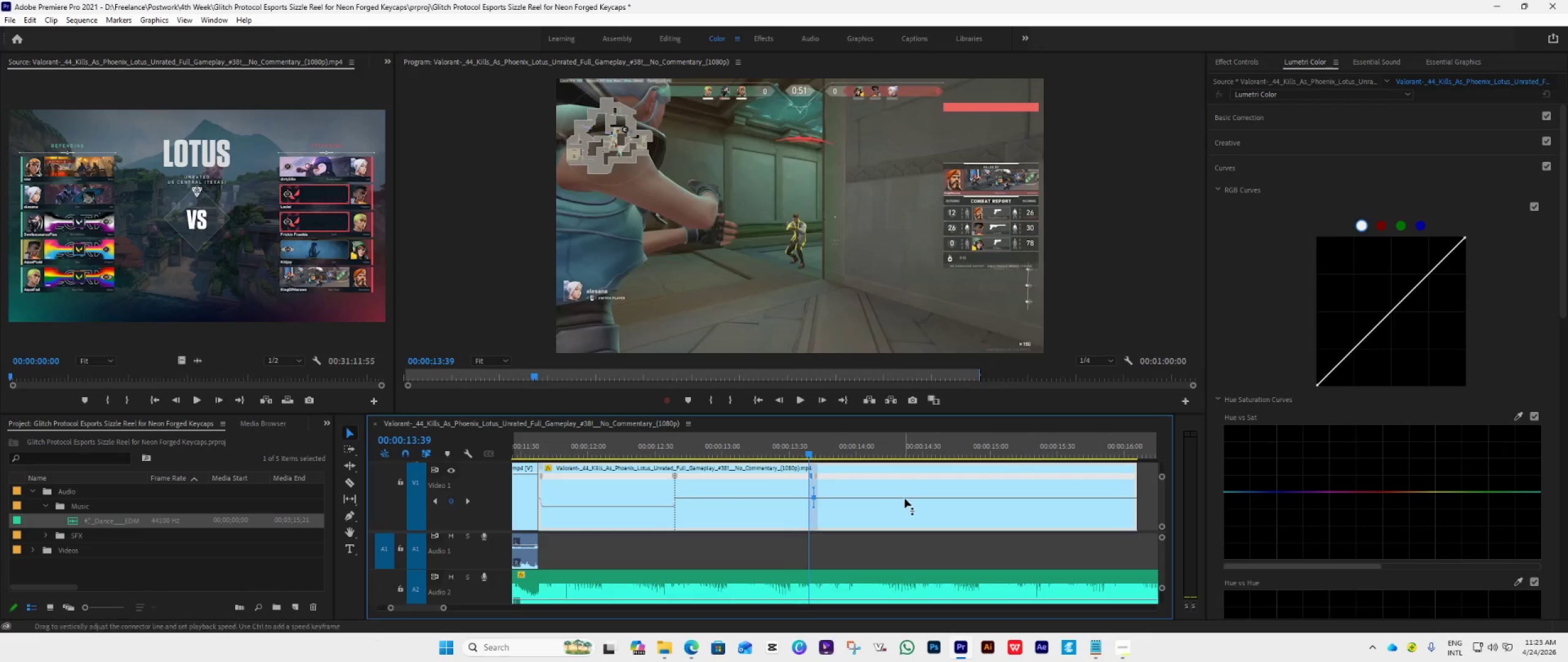 
left_click_drag(start_coordinate=[908, 498], to_coordinate=[927, 538])
 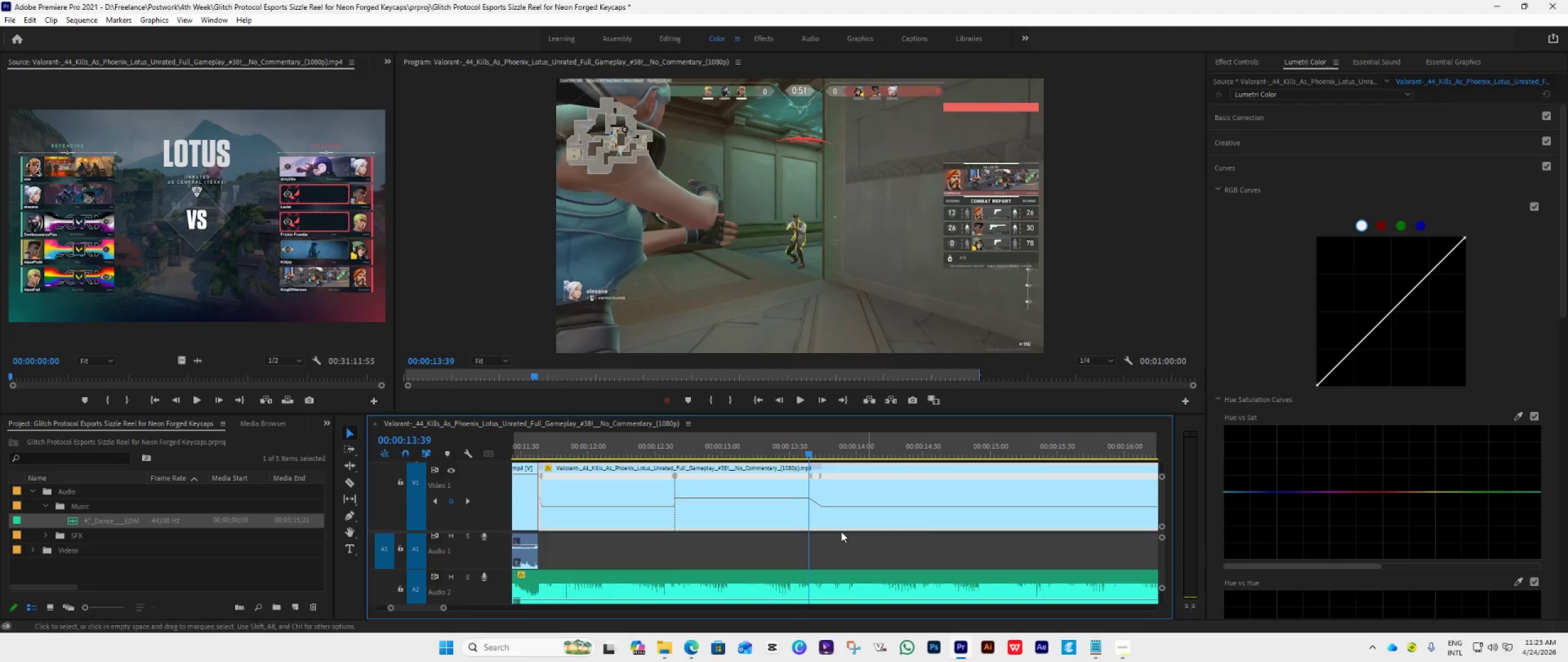 
hold_key(key=AltLeft, duration=0.55)
scroll: coordinate [841, 531], scroll_direction: up, amount: 19.0
 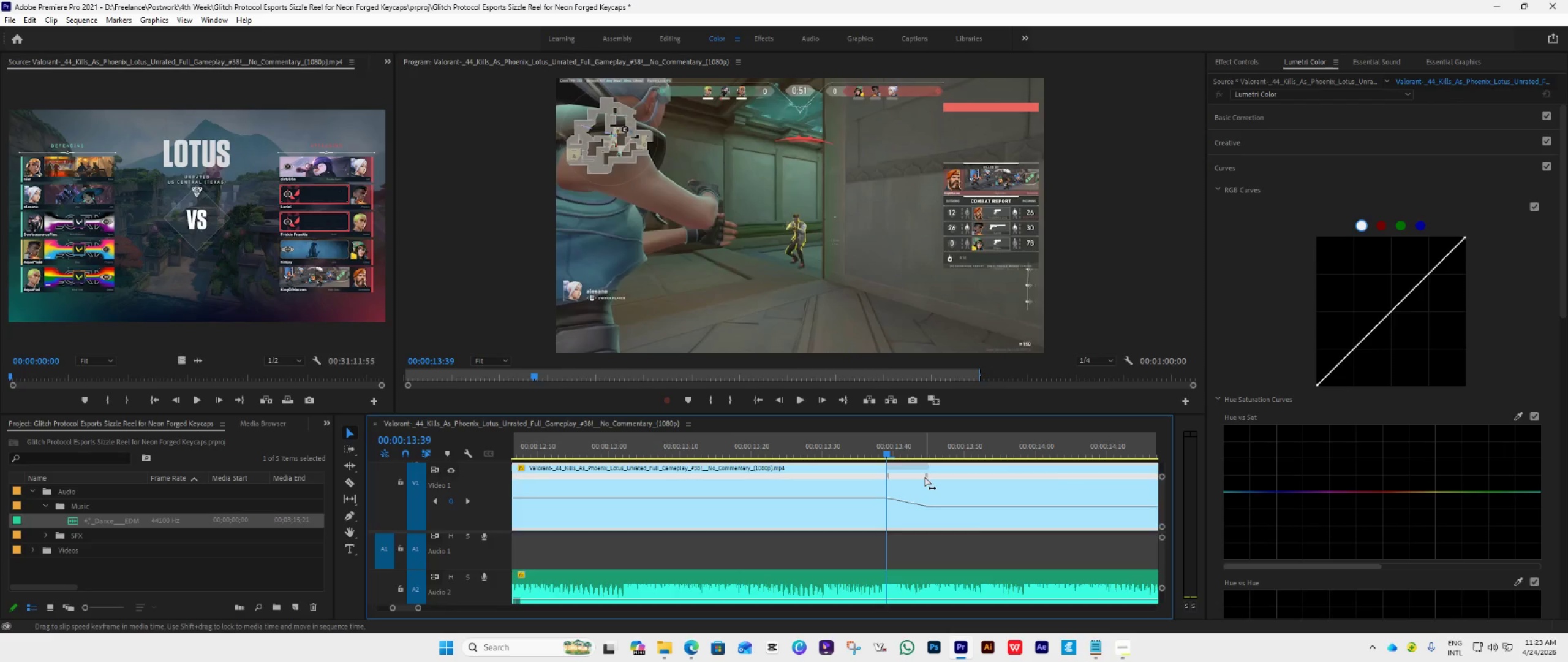 
left_click([928, 476])
 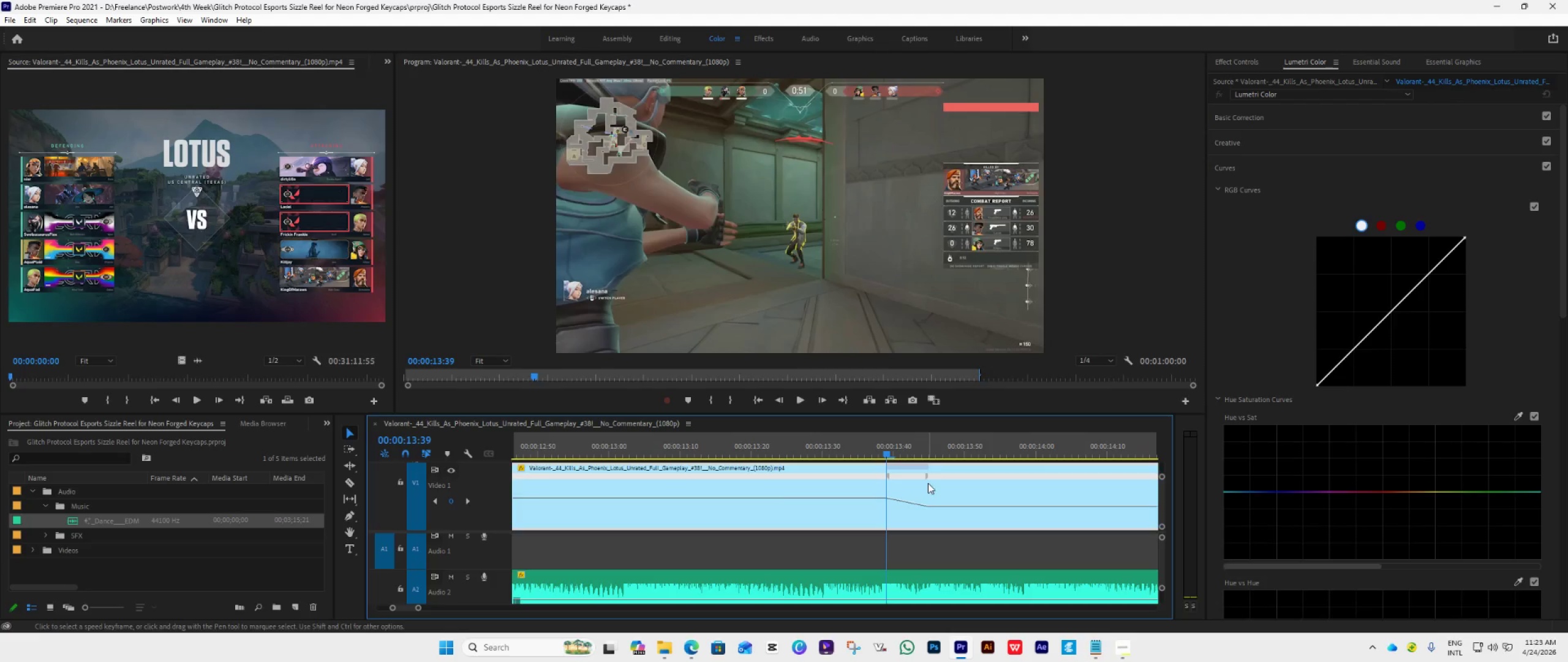 
left_click([928, 477])
 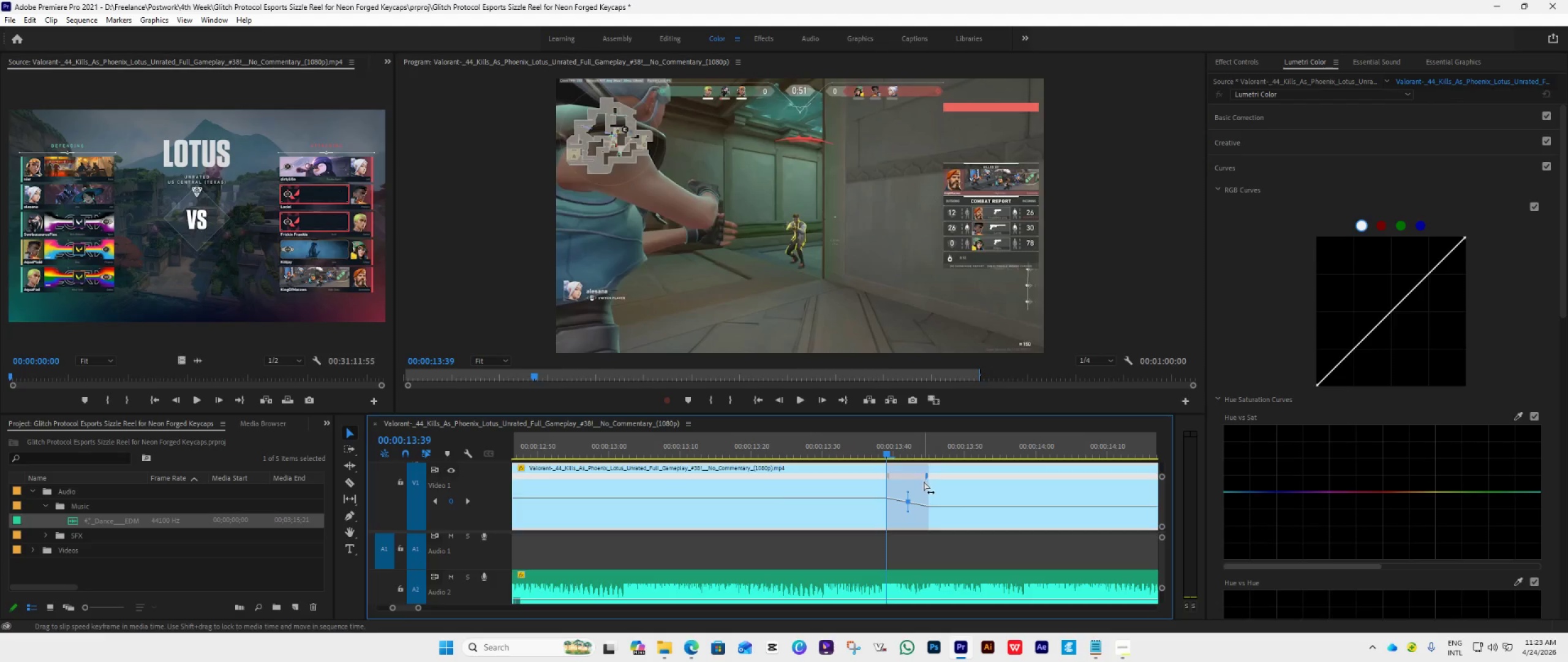 
left_click_drag(start_coordinate=[924, 481], to_coordinate=[903, 477])
 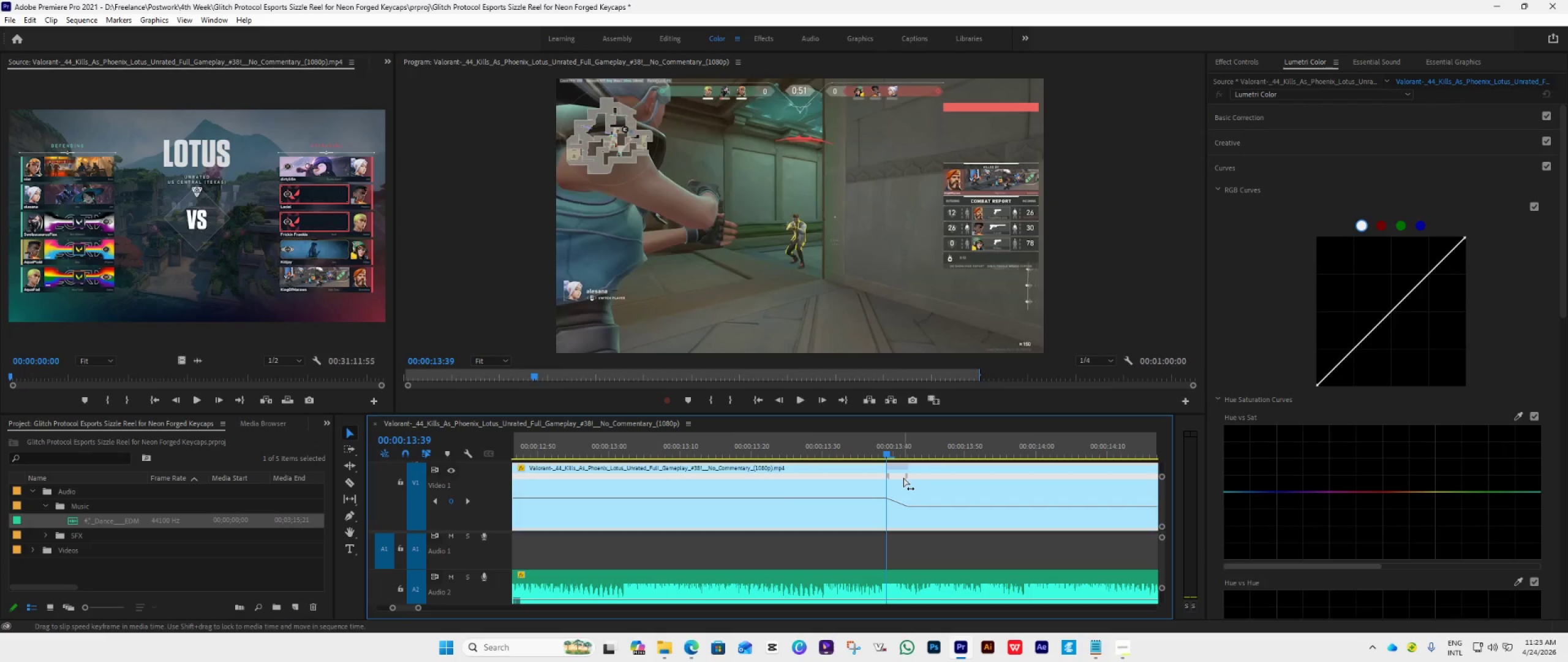 
key(Control+Z)
 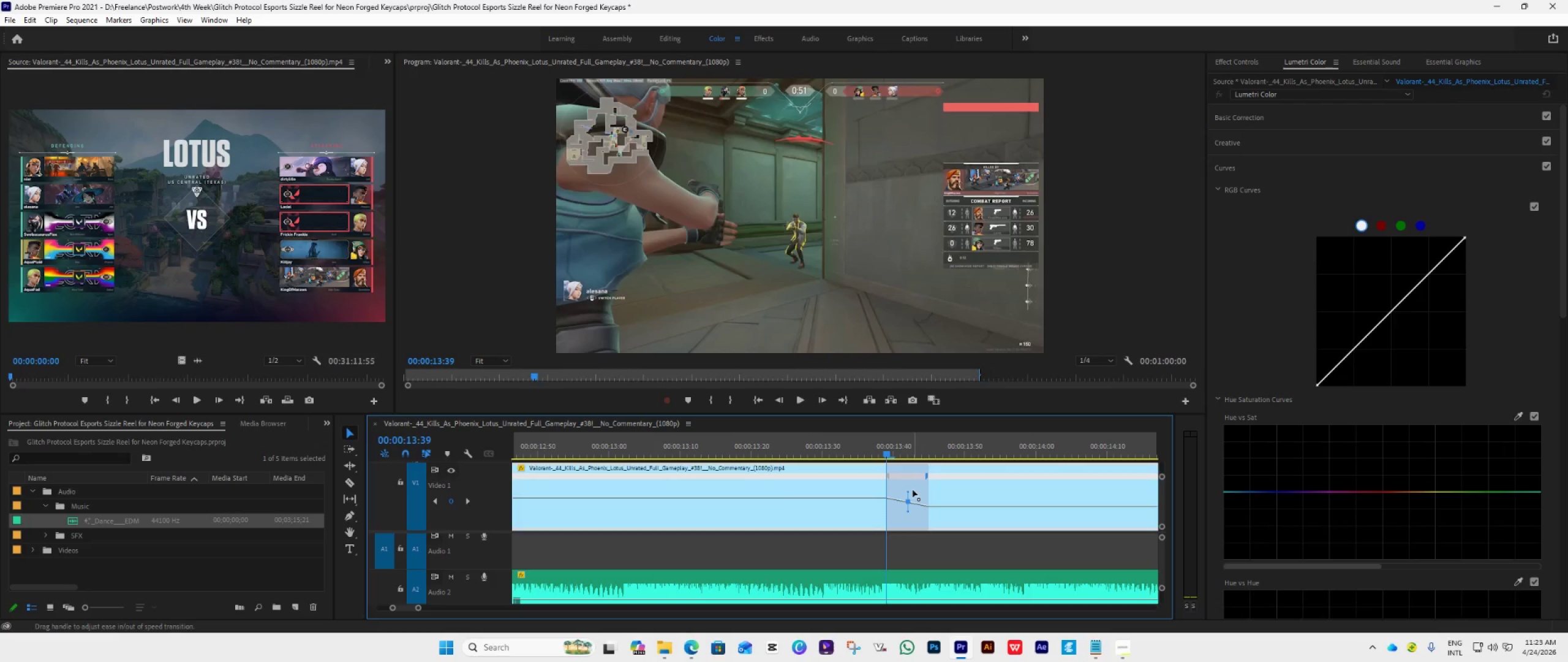 
left_click_drag(start_coordinate=[911, 490], to_coordinate=[817, 481])
 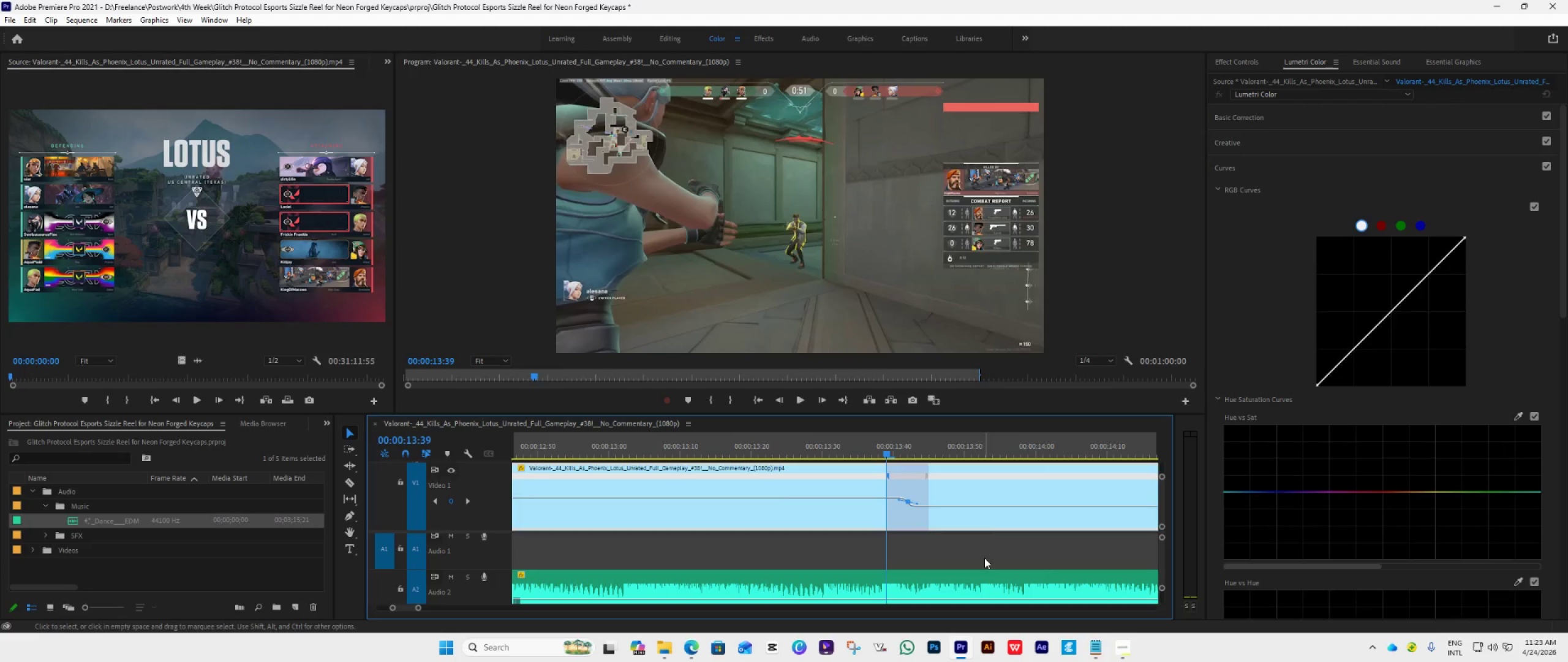 
hold_key(key=AltLeft, duration=0.58)
scroll: coordinate [989, 523], scroll_direction: down, amount: 18.0
 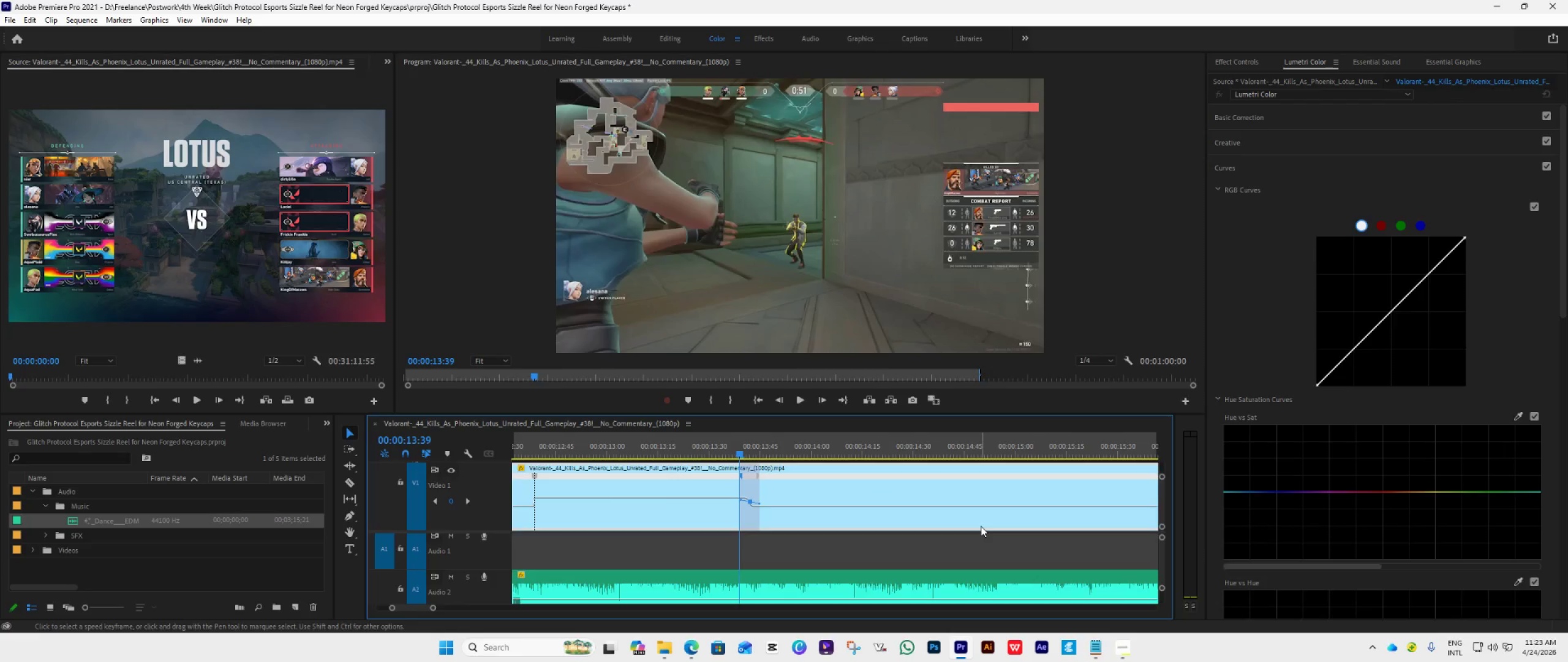 
key(ArrowRight)
 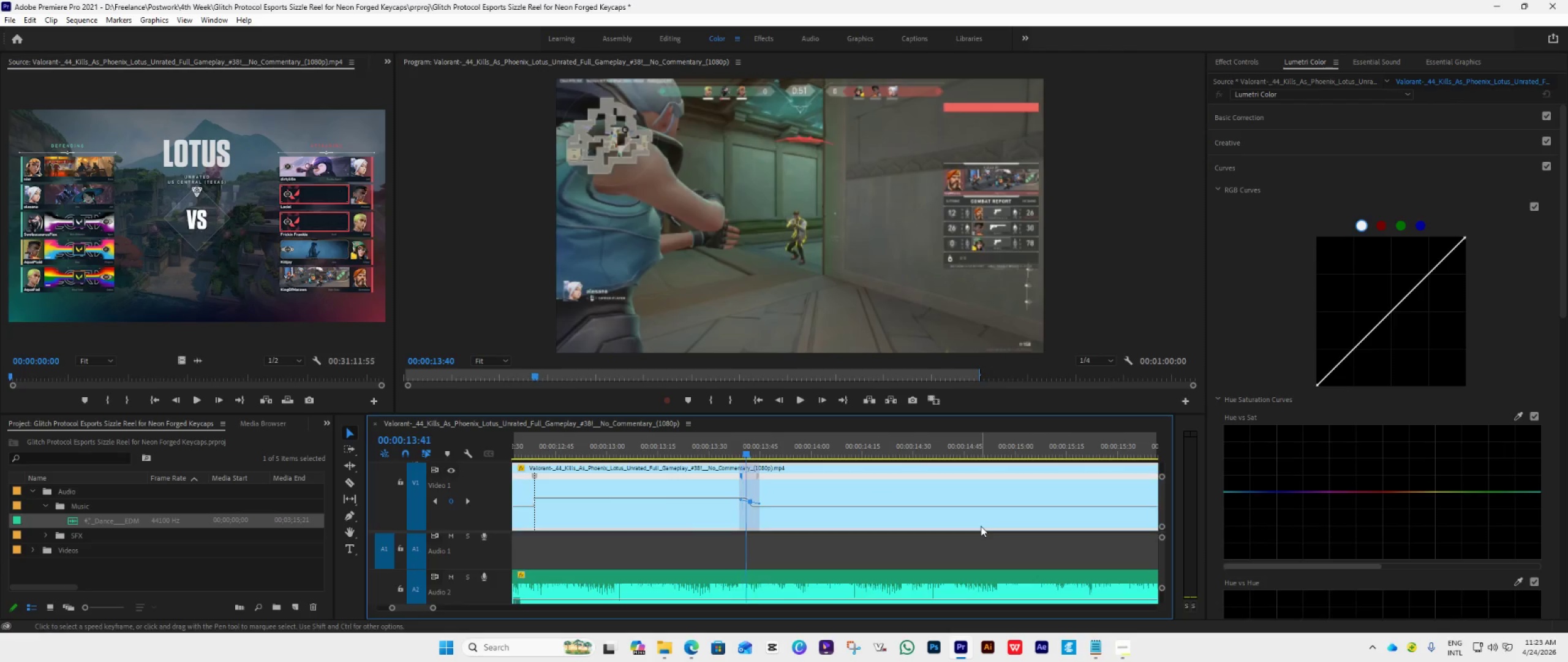 
key(ArrowRight)
 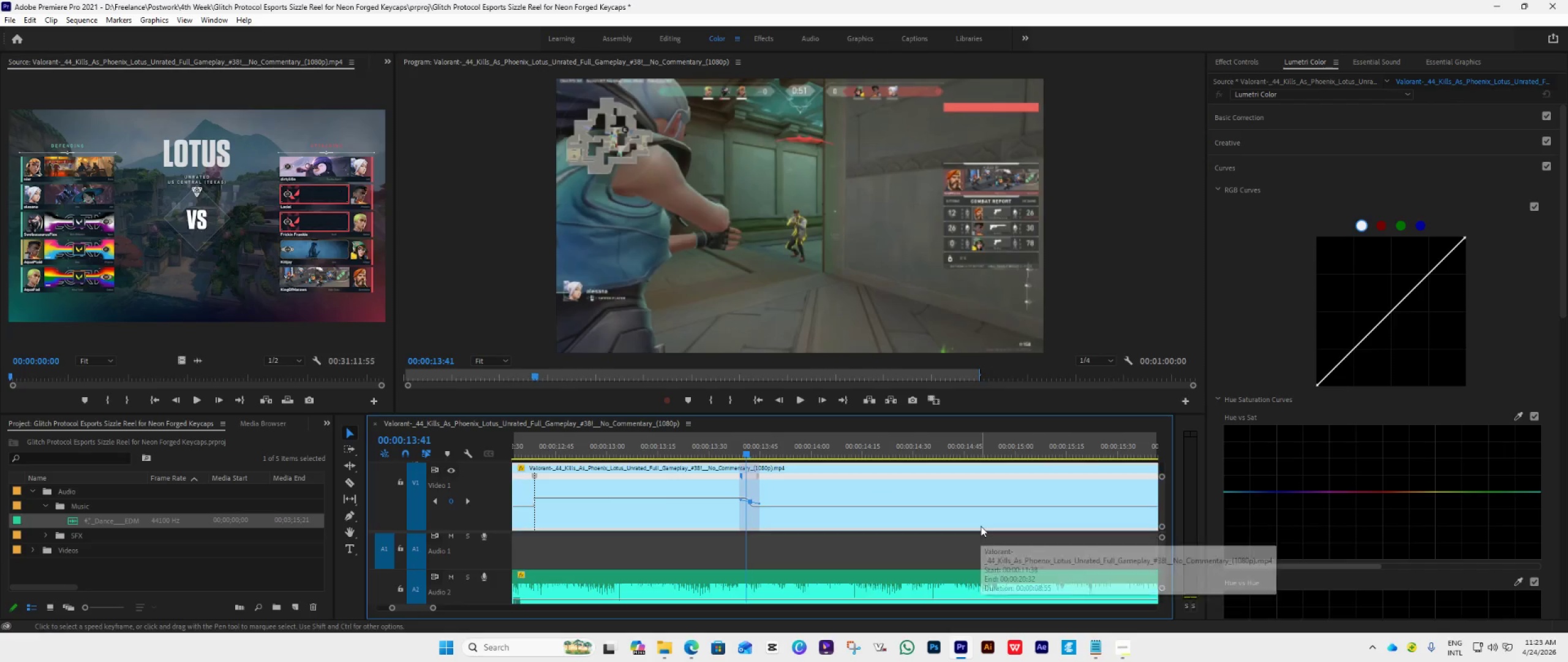 
key(ArrowRight)
 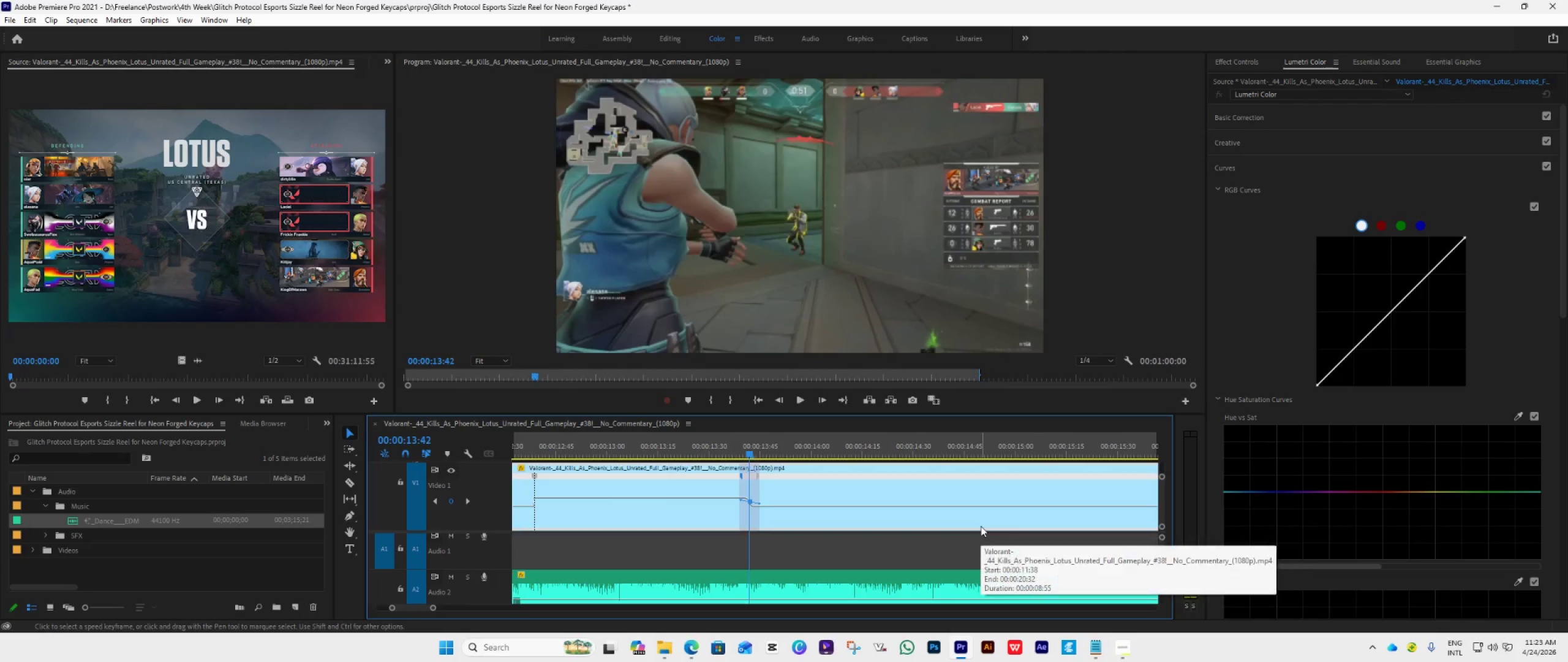 
key(ArrowRight)
 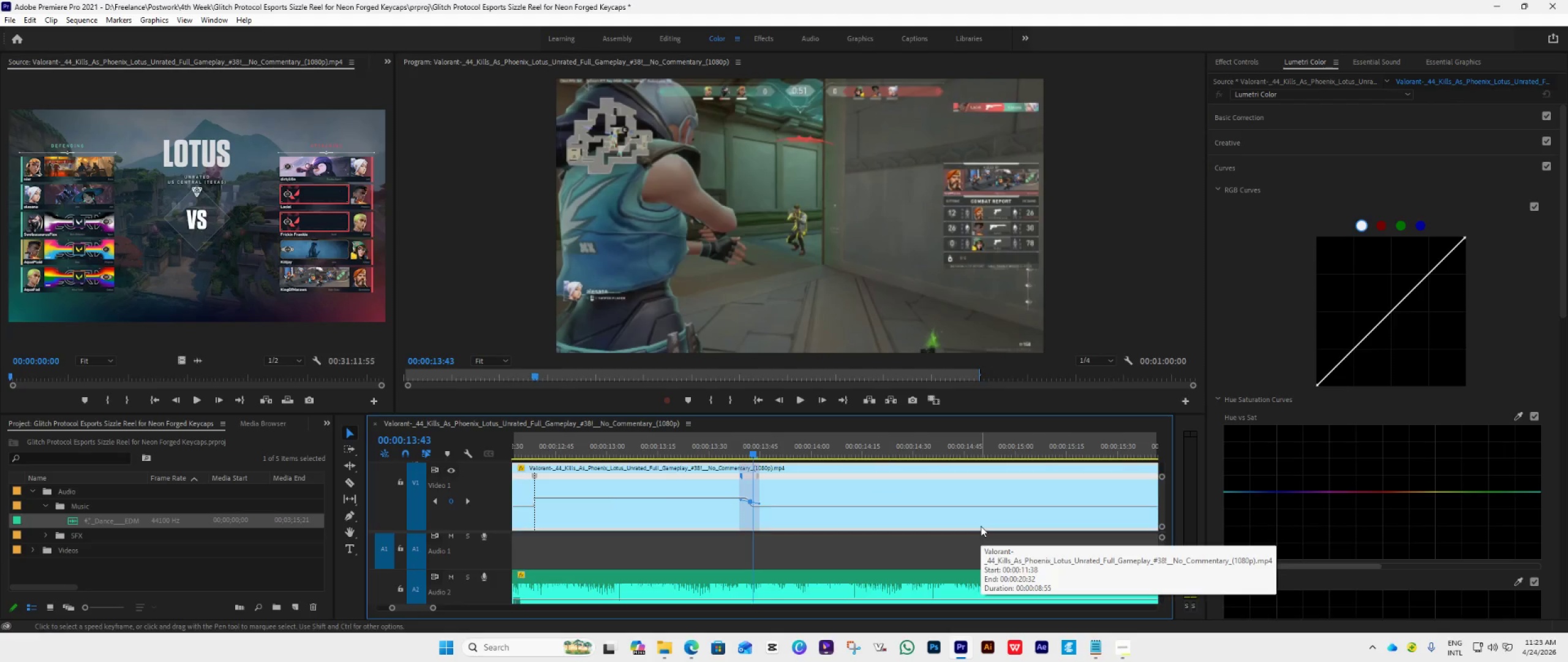 
key(ArrowRight)
 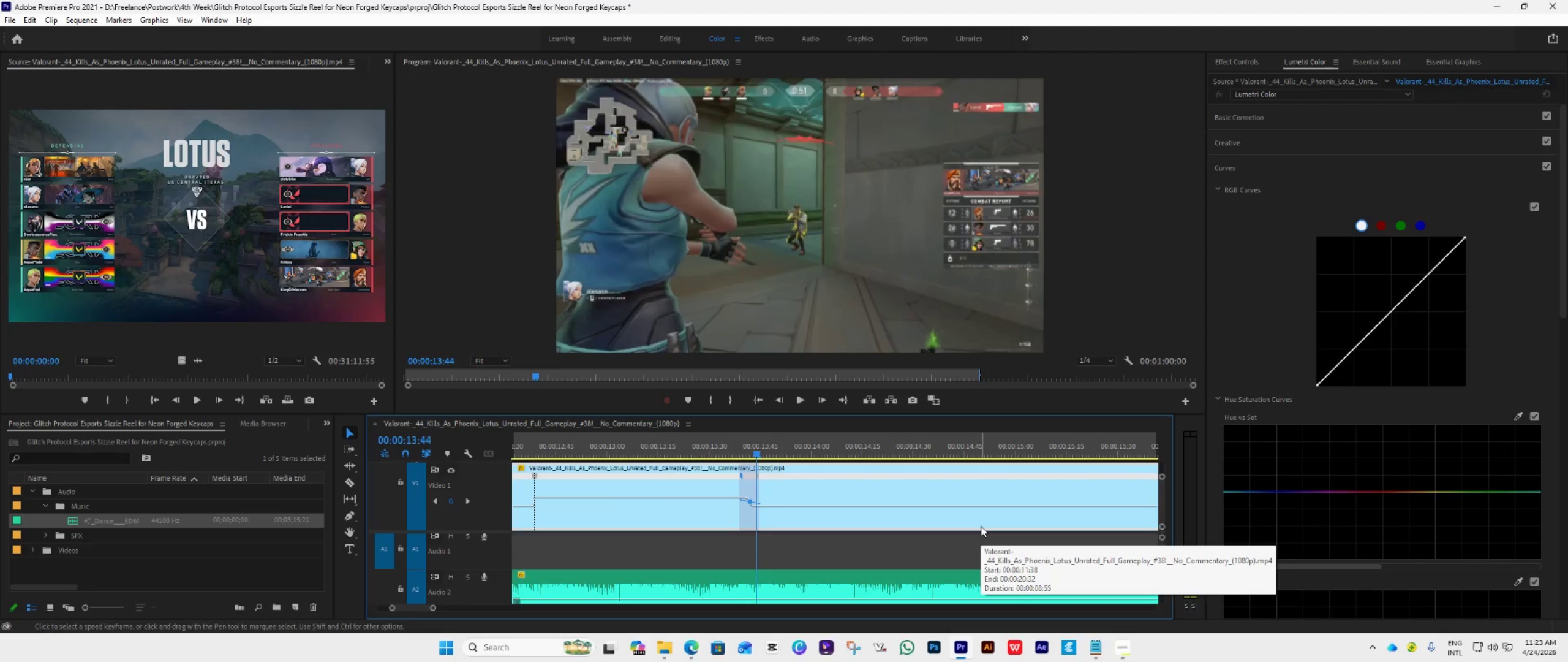 
key(ArrowRight)
 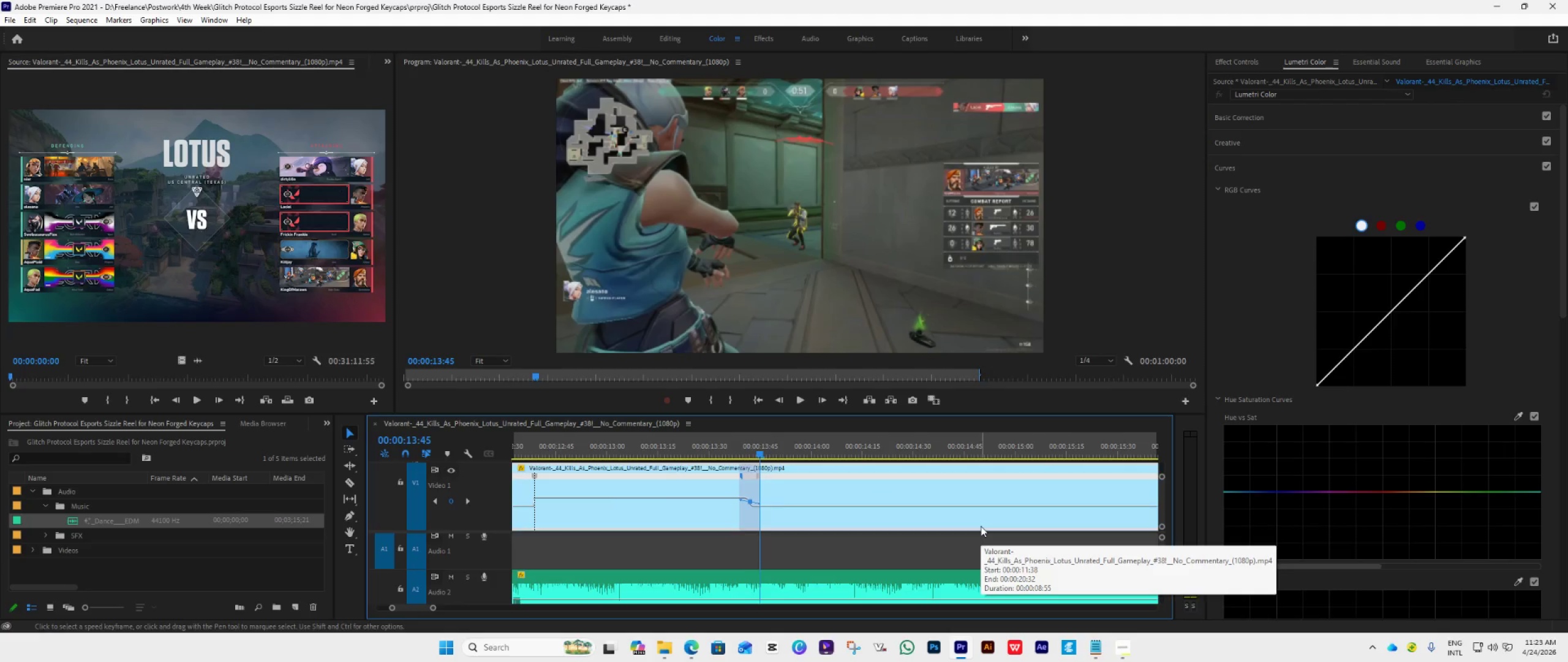 
key(ArrowRight)
 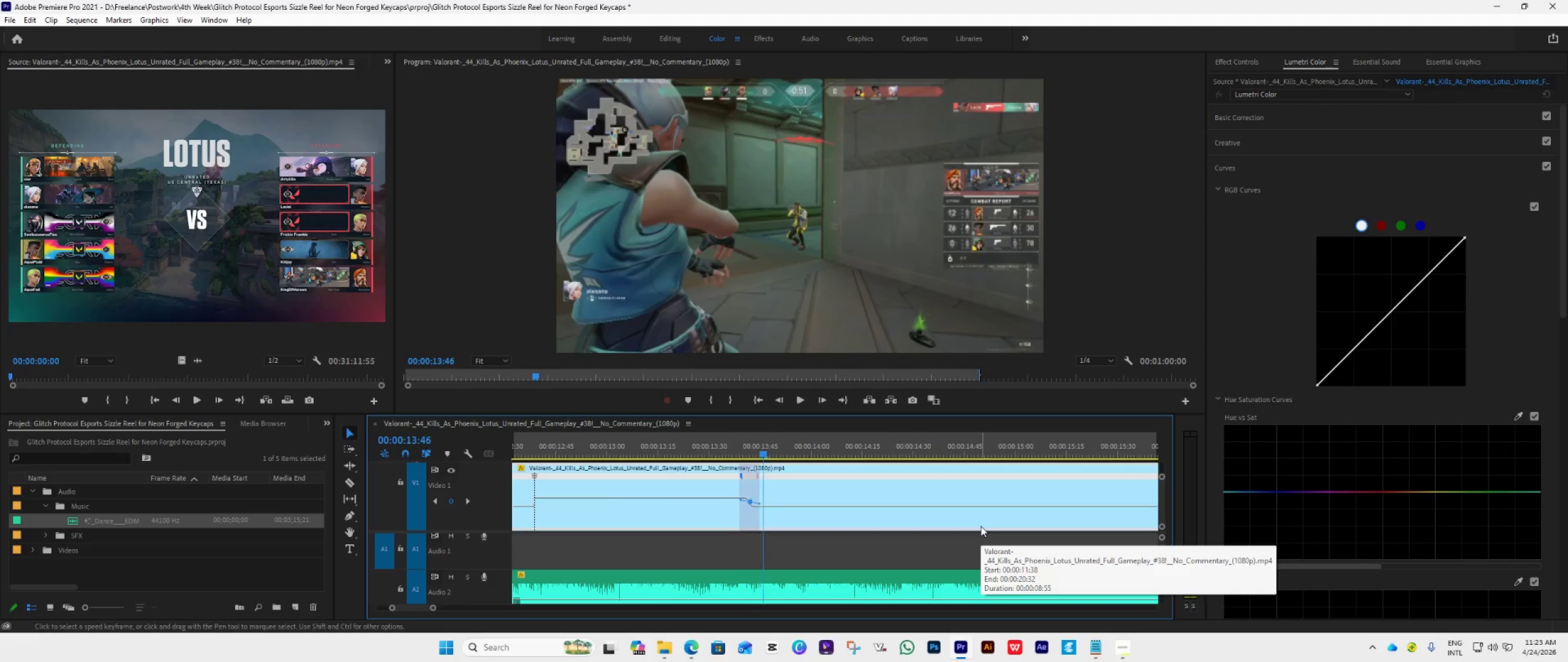 
key(ArrowRight)
 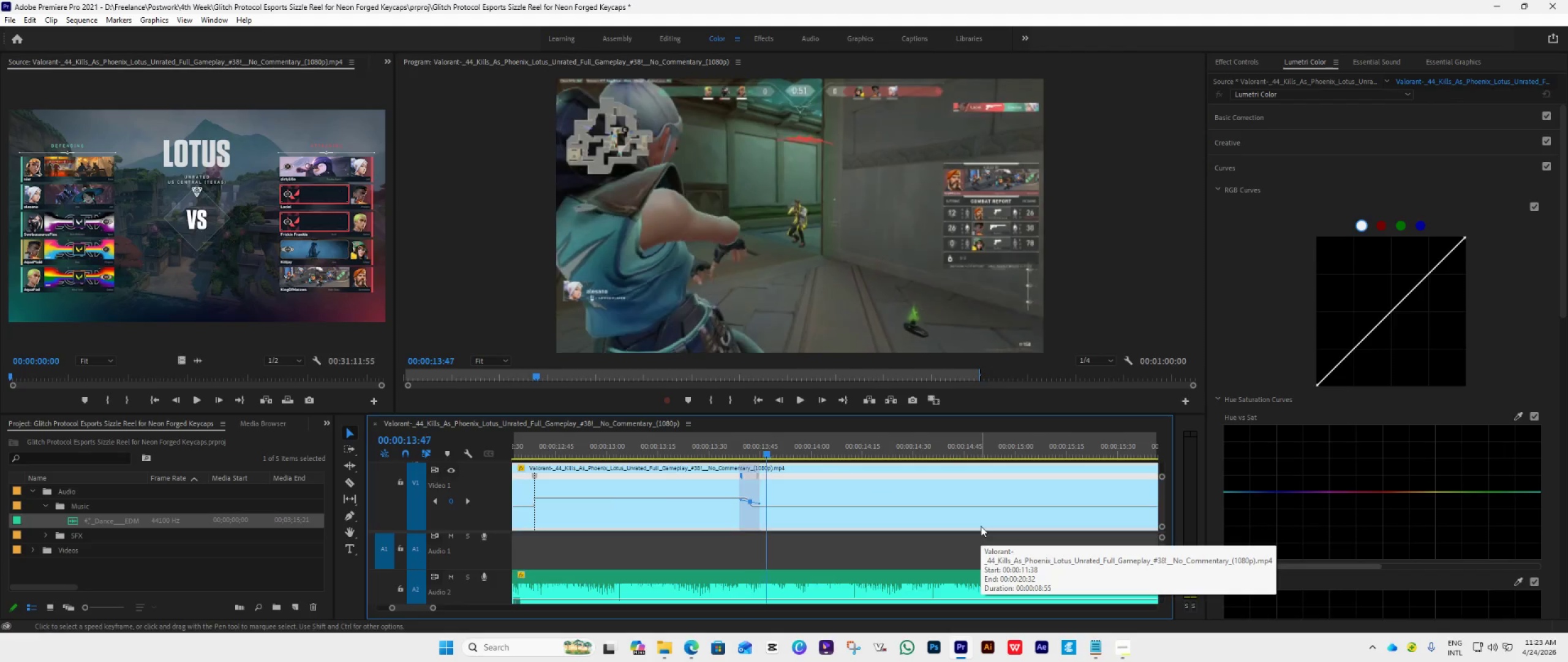 
key(ArrowRight)
 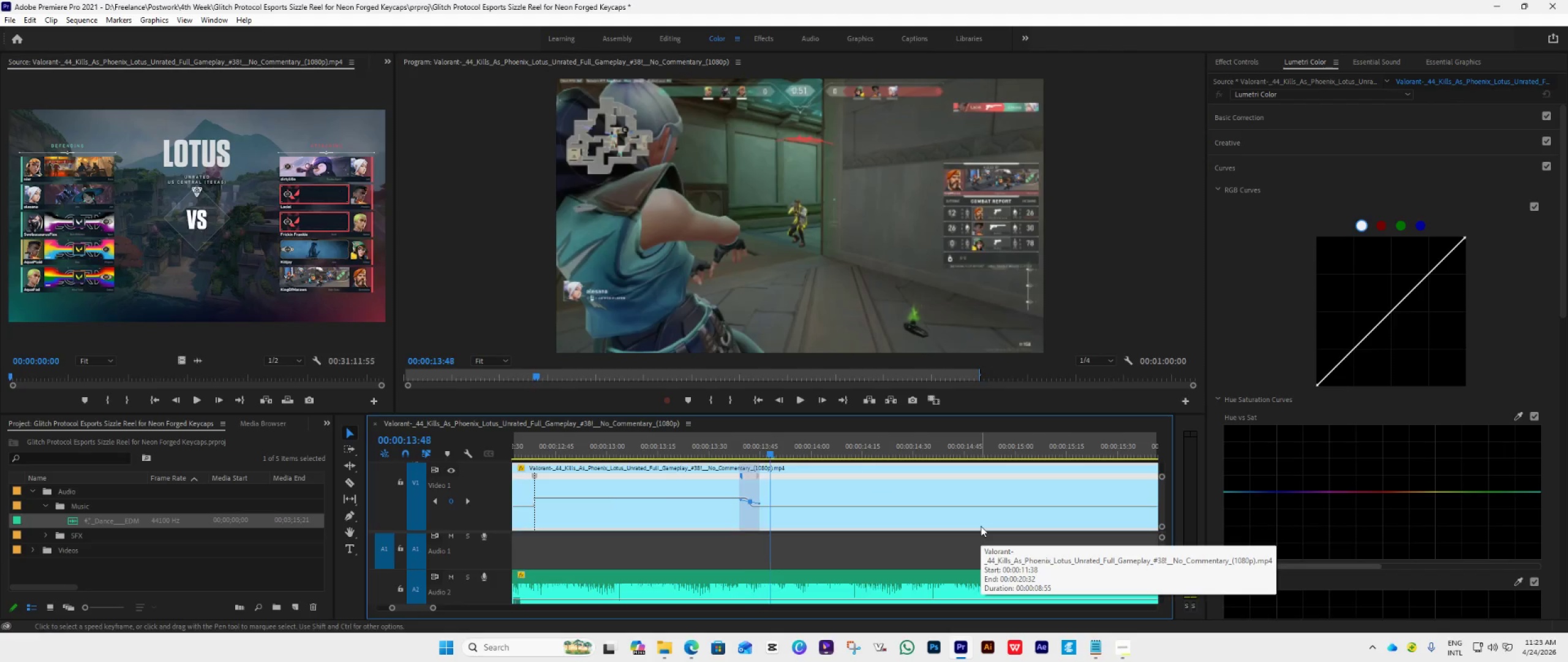 
key(ArrowRight)
 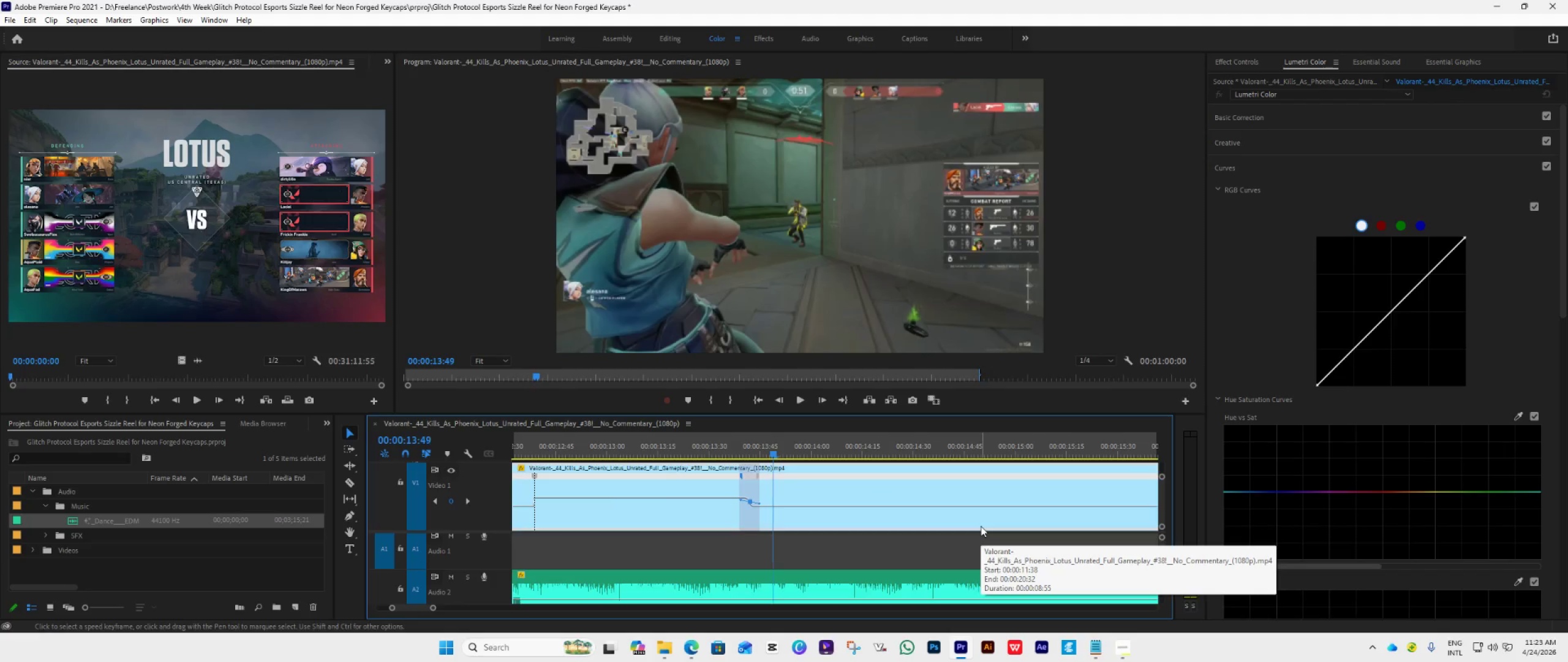 
key(ArrowRight)
 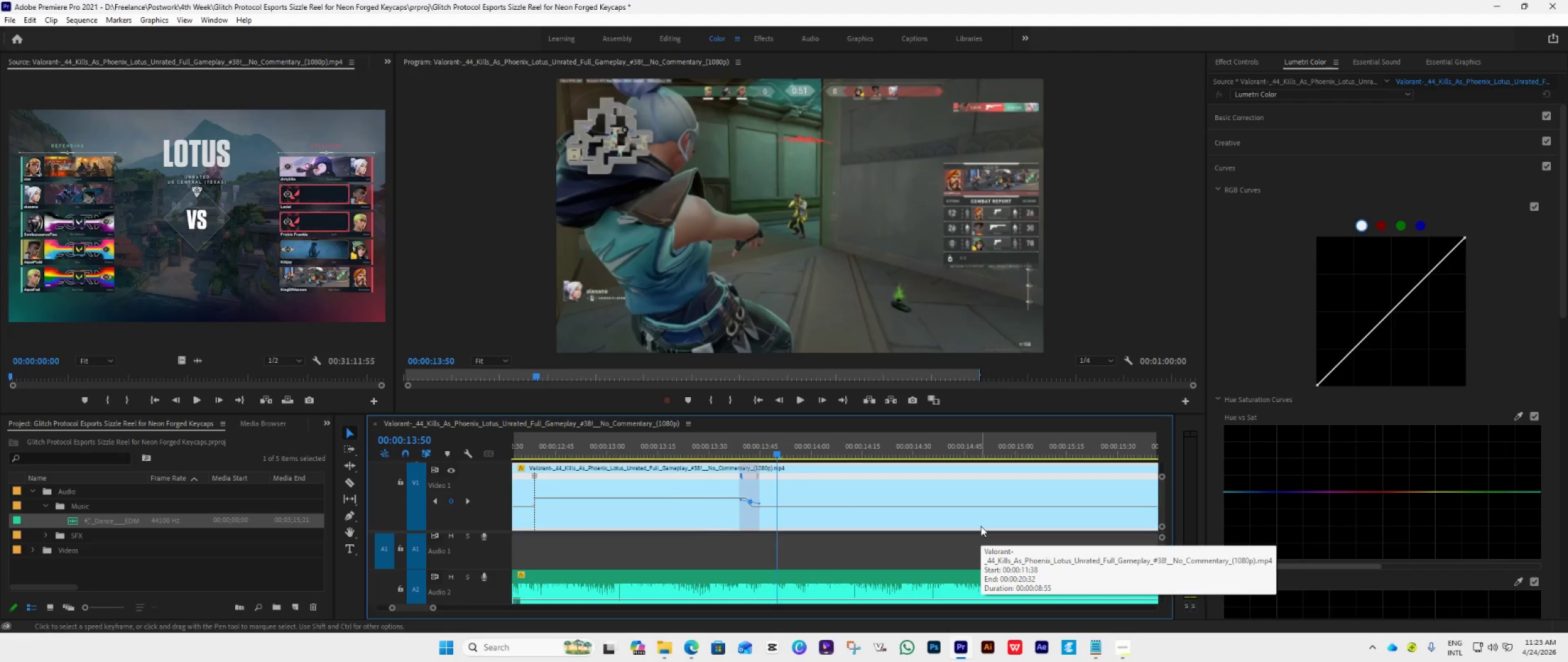 
key(ArrowRight)
 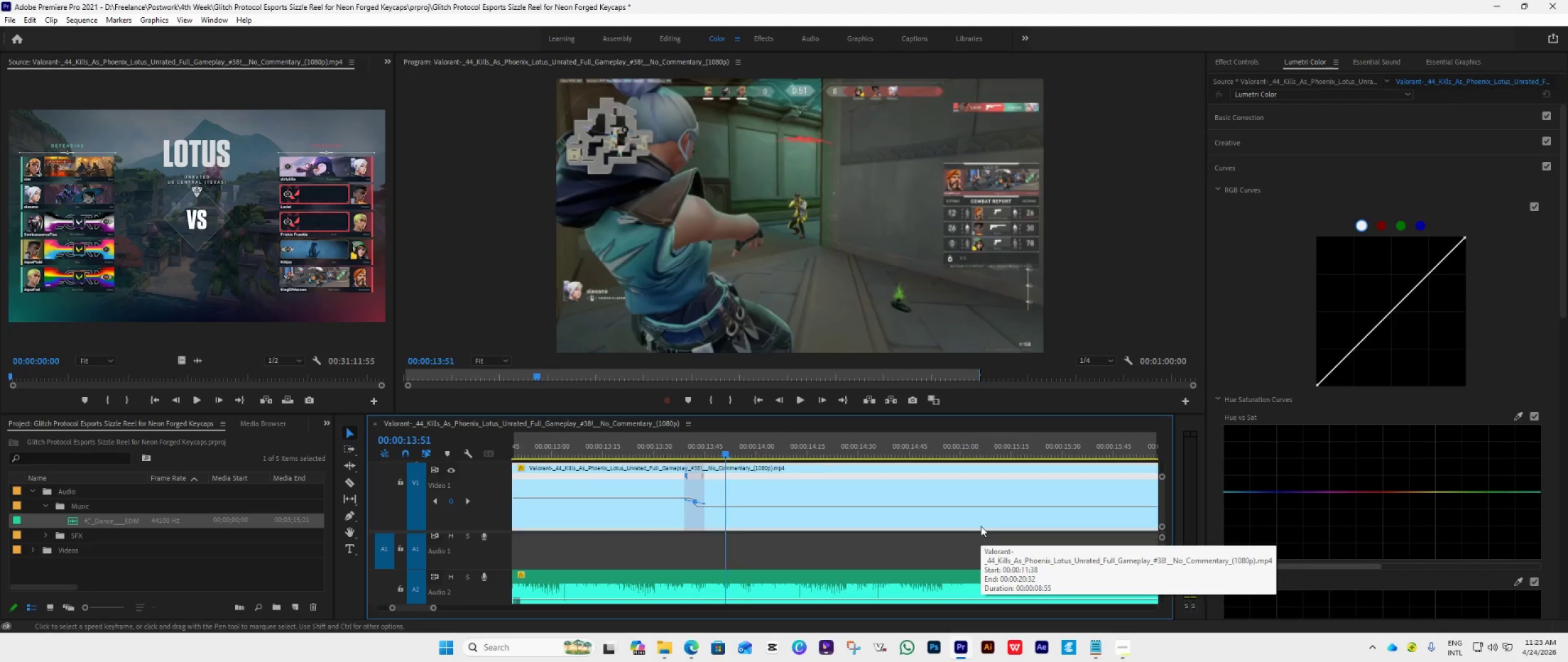 
key(ArrowRight)
 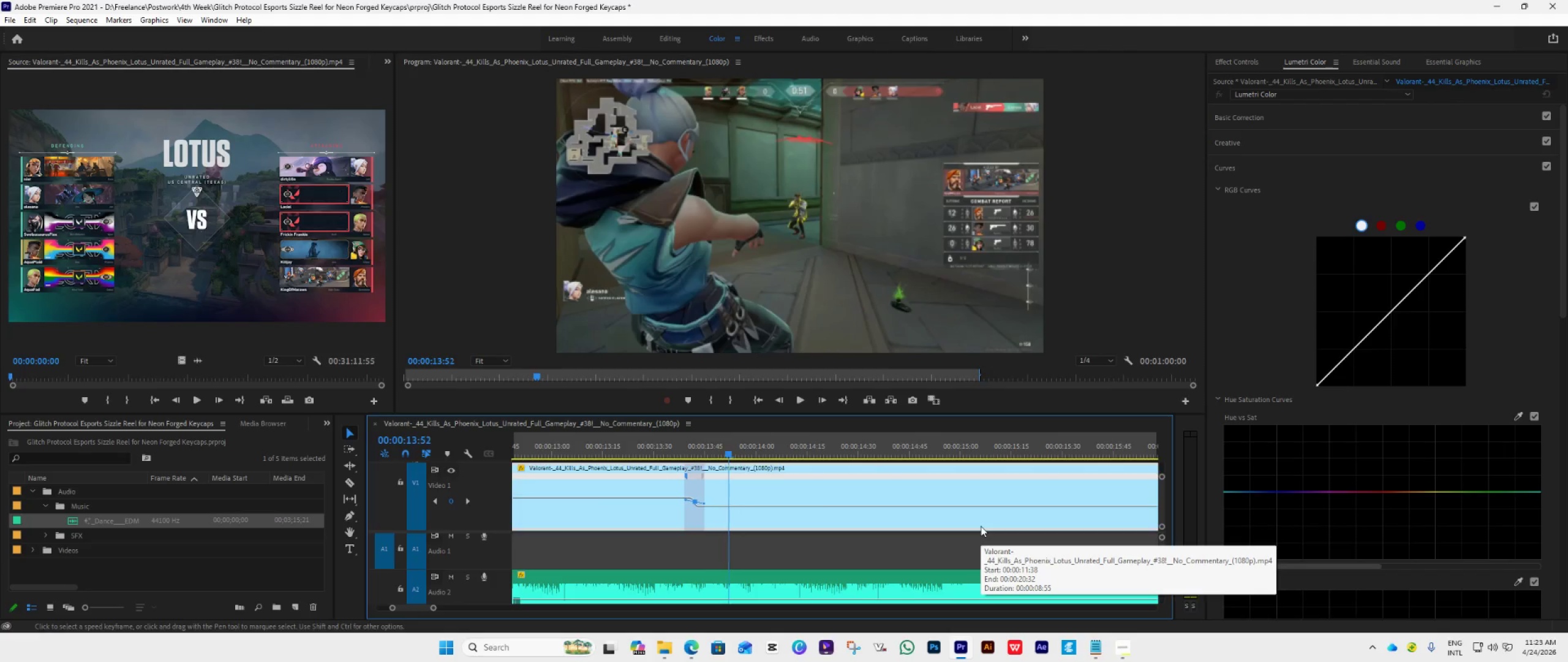 
key(ArrowRight)
 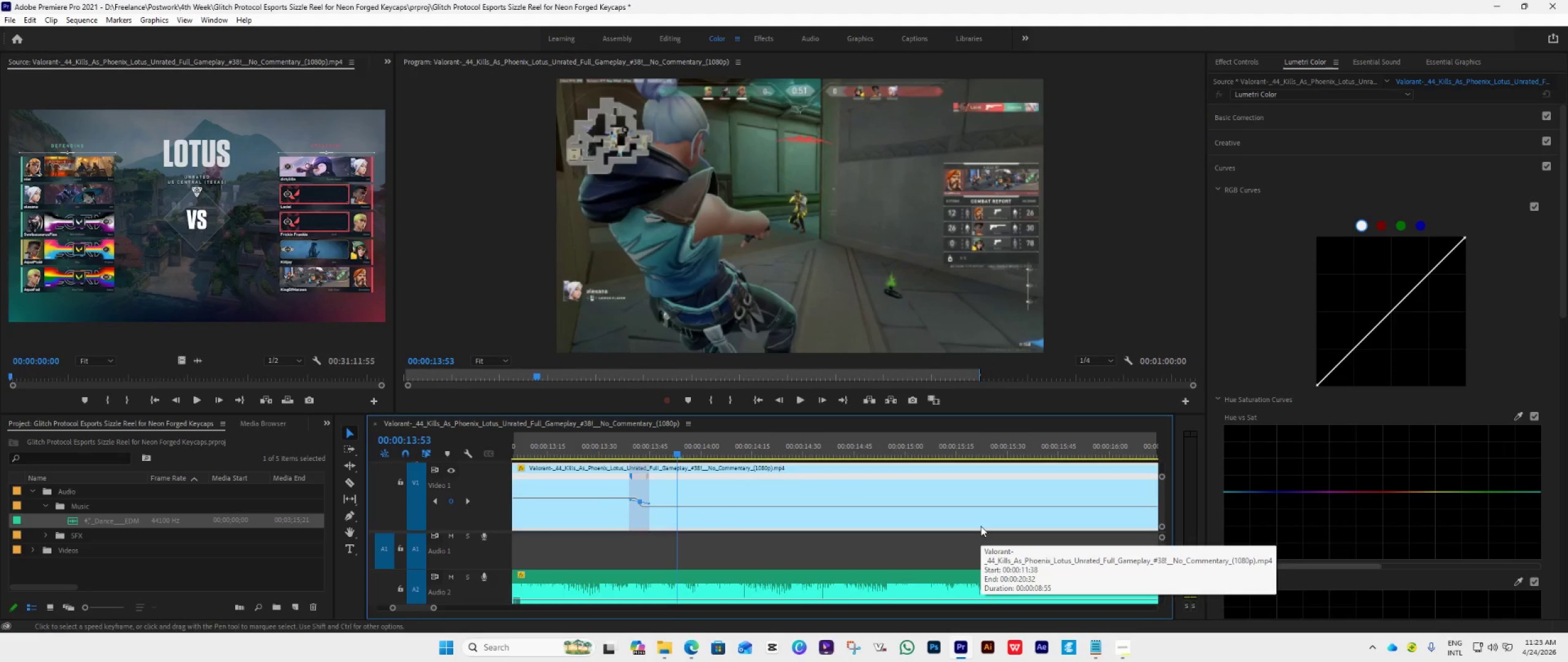 
key(ArrowRight)
 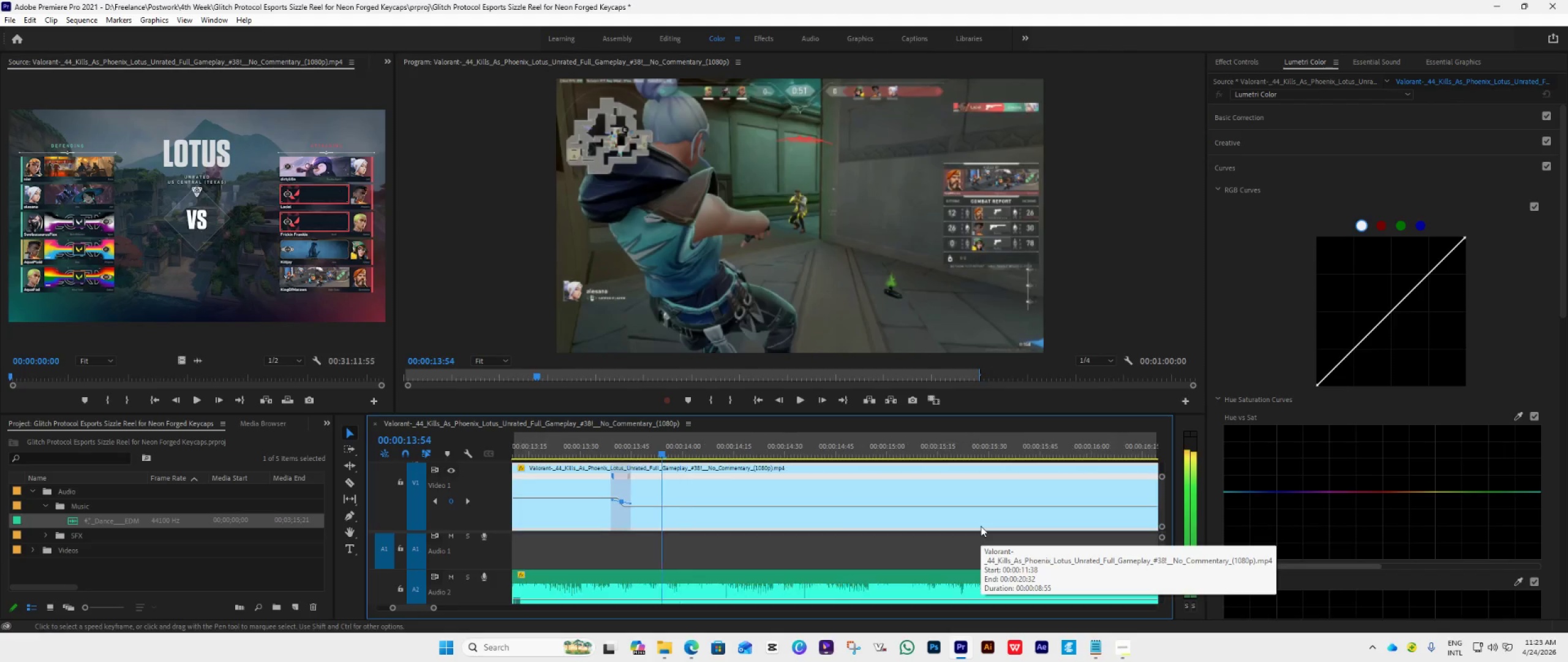 
key(ArrowRight)
 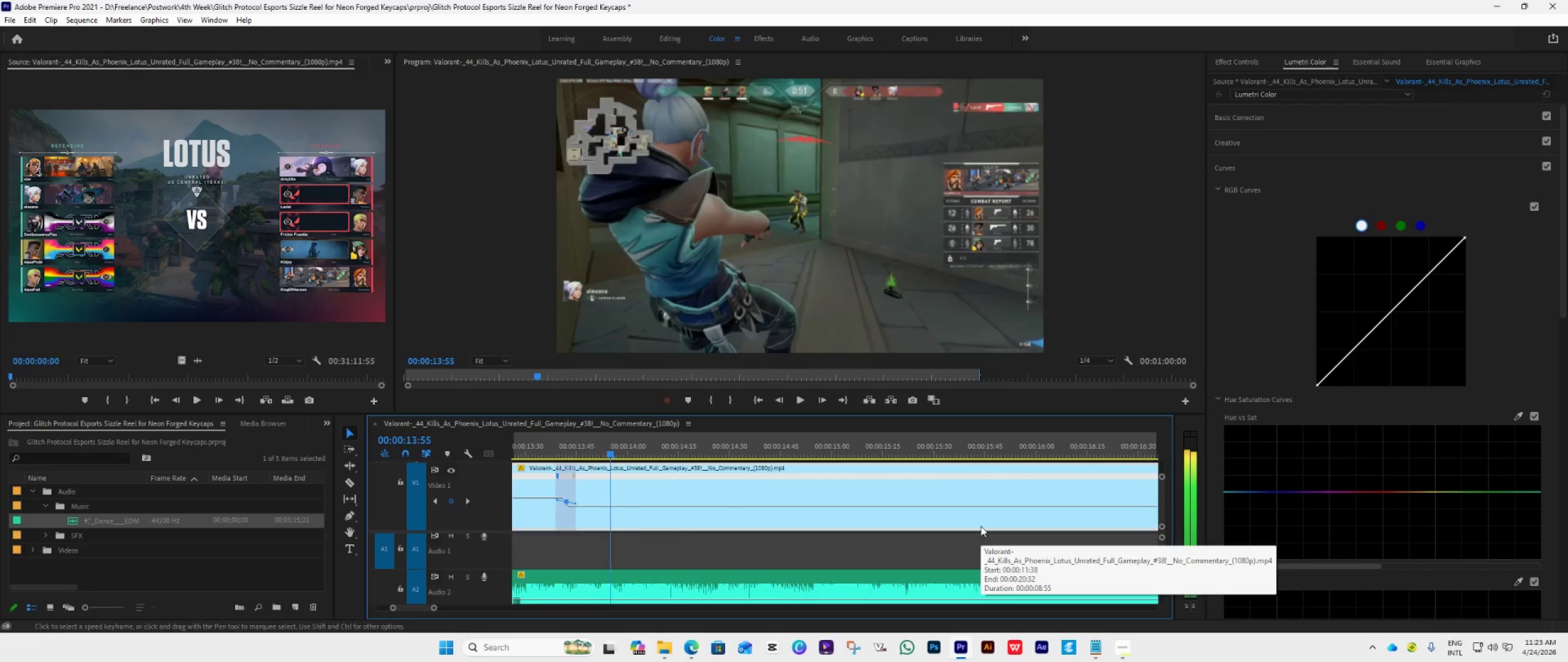 
key(ArrowRight)
 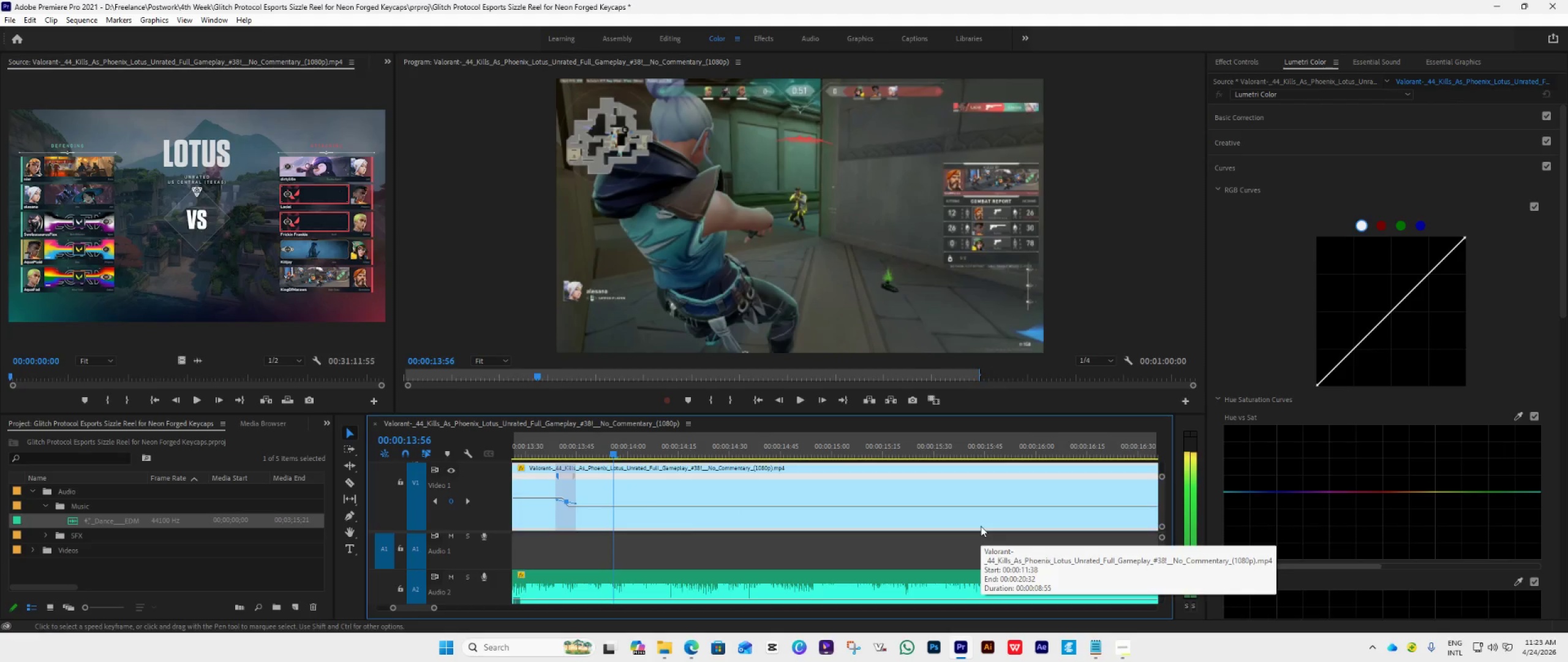 
scroll: coordinate [981, 526], scroll_direction: down, amount: 10.0
 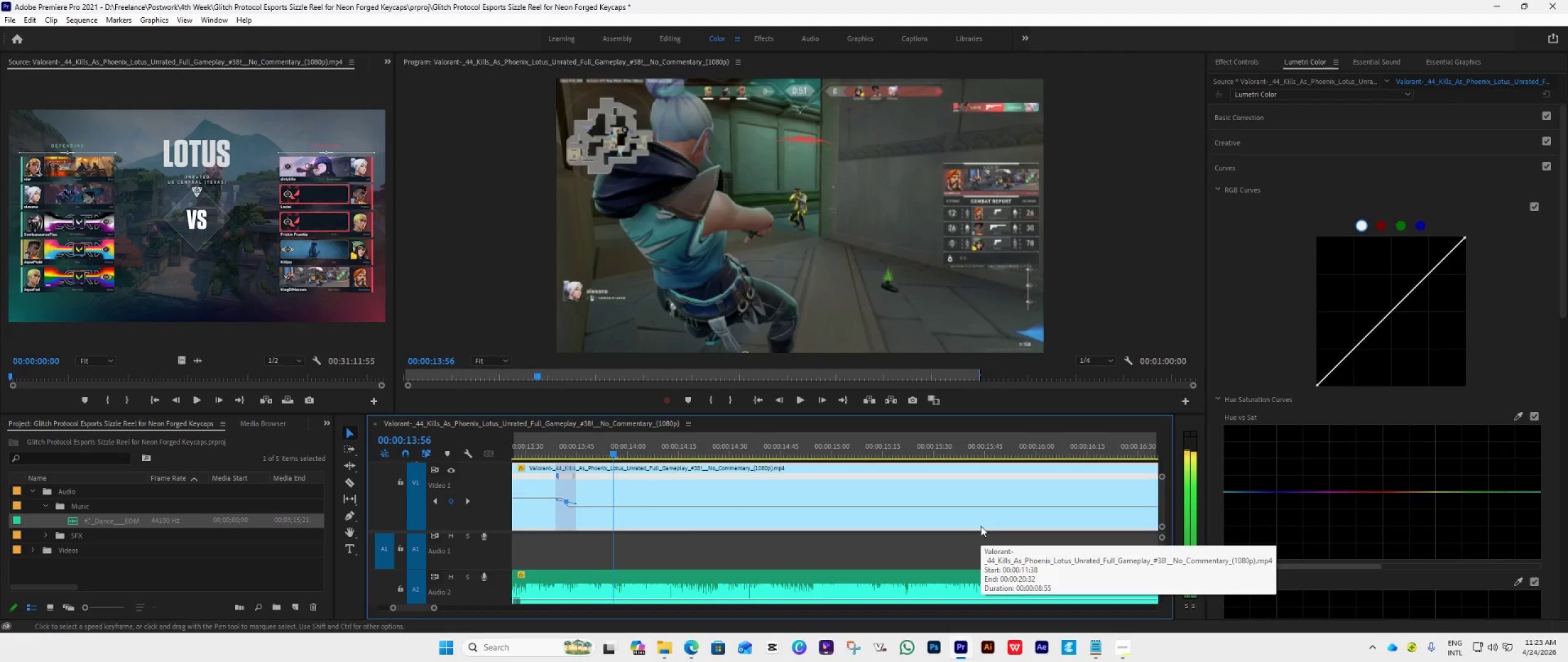 
hold_key(key=AltLeft, duration=0.66)
 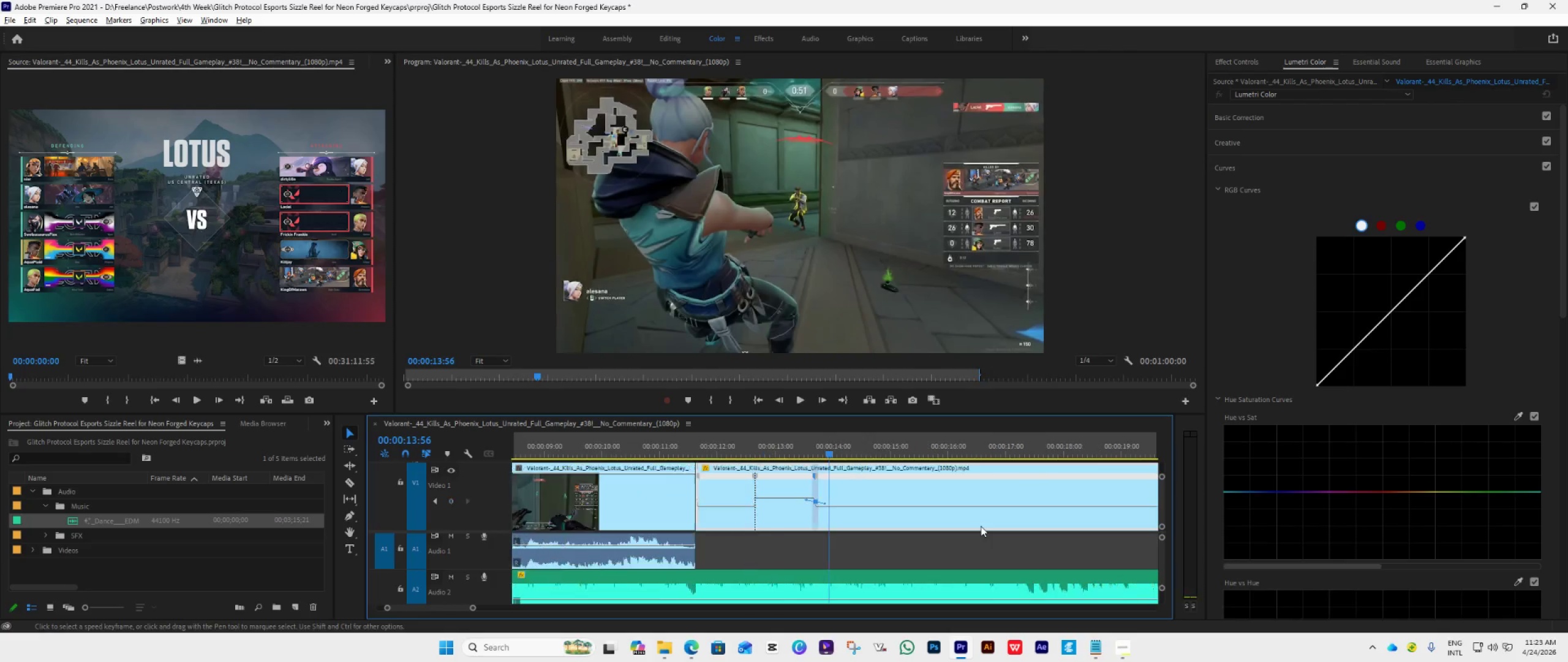 
key(Alt+AltLeft)
 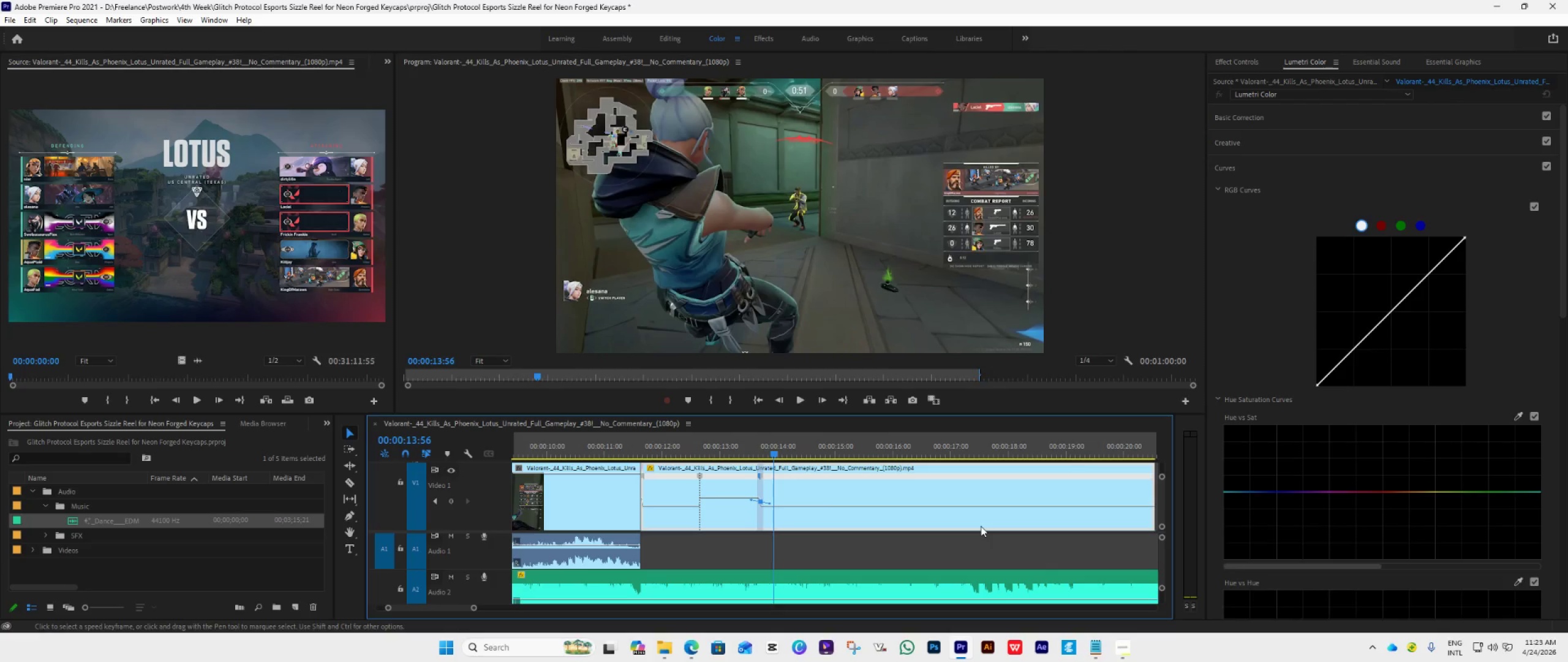 
scroll: coordinate [981, 526], scroll_direction: down, amount: 19.0
 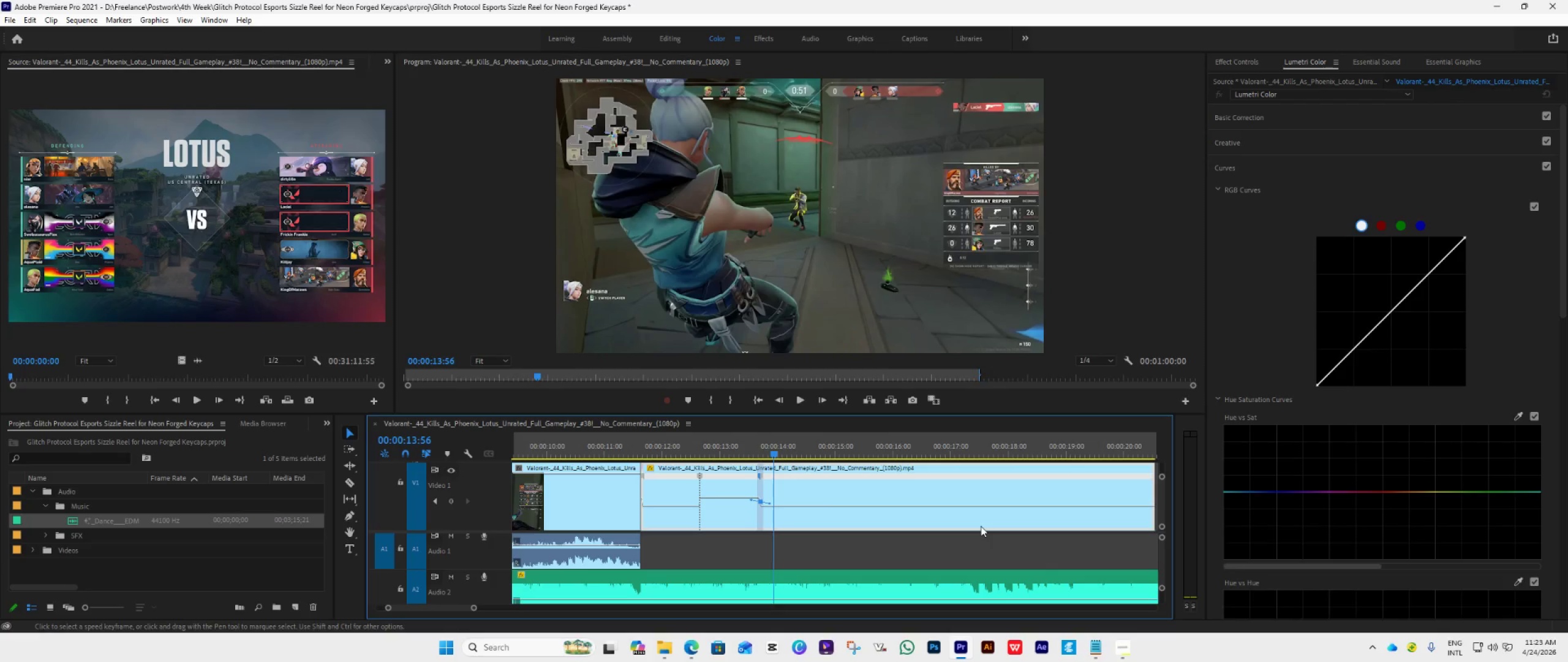 
key(ArrowRight)
 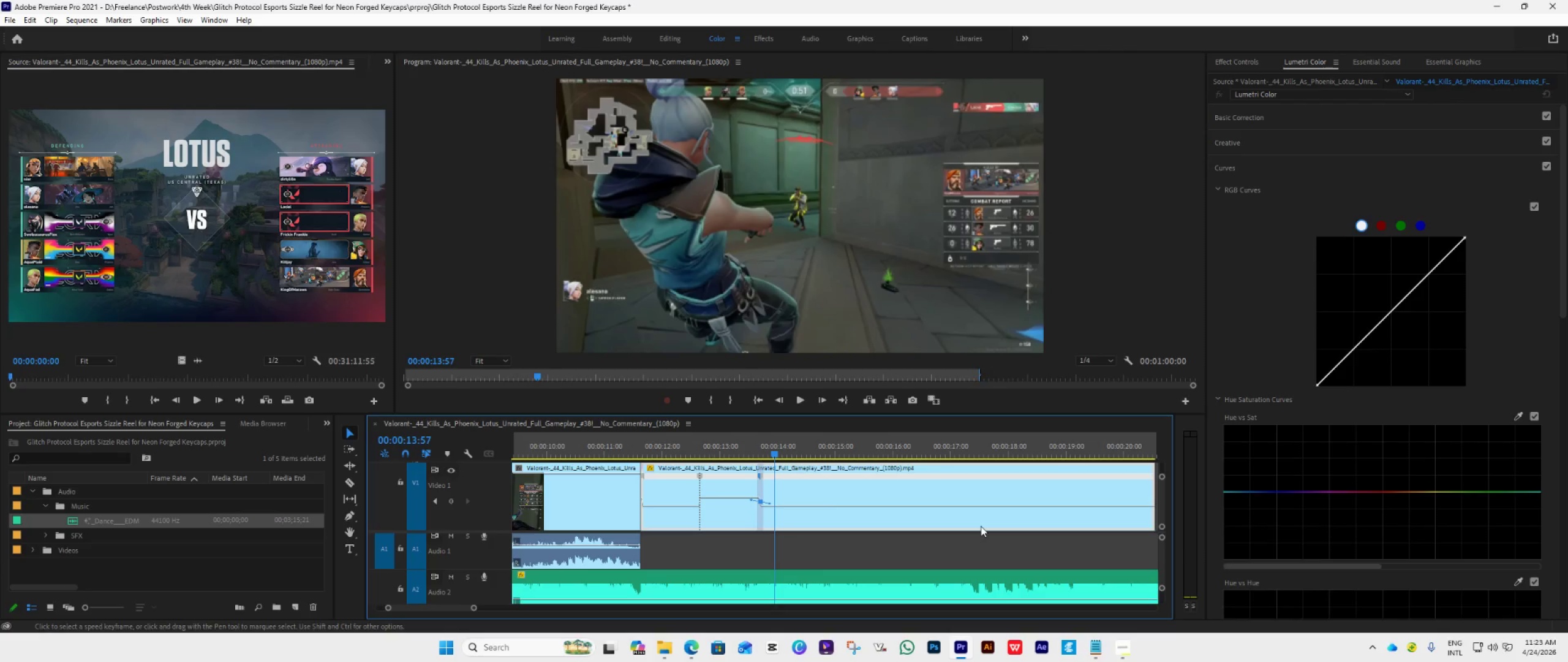 
key(ArrowRight)
 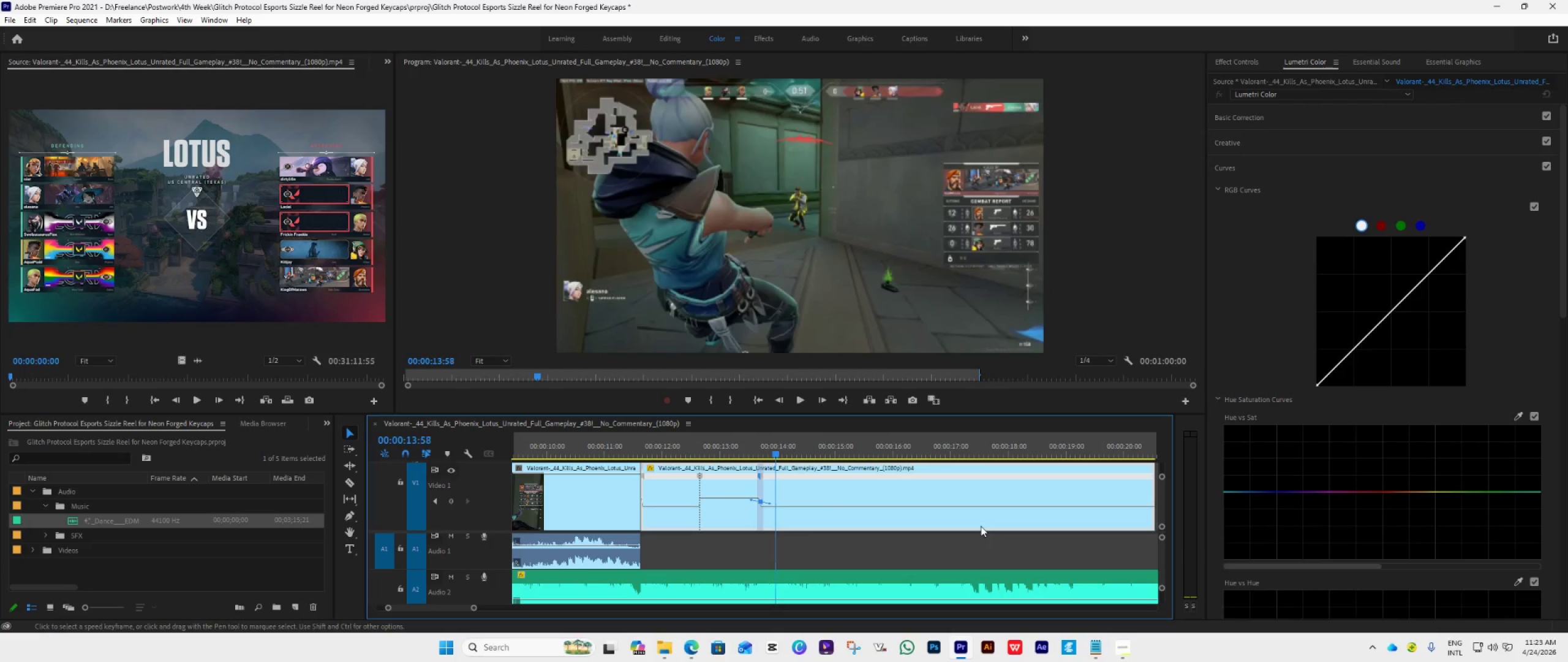 
key(ArrowRight)
 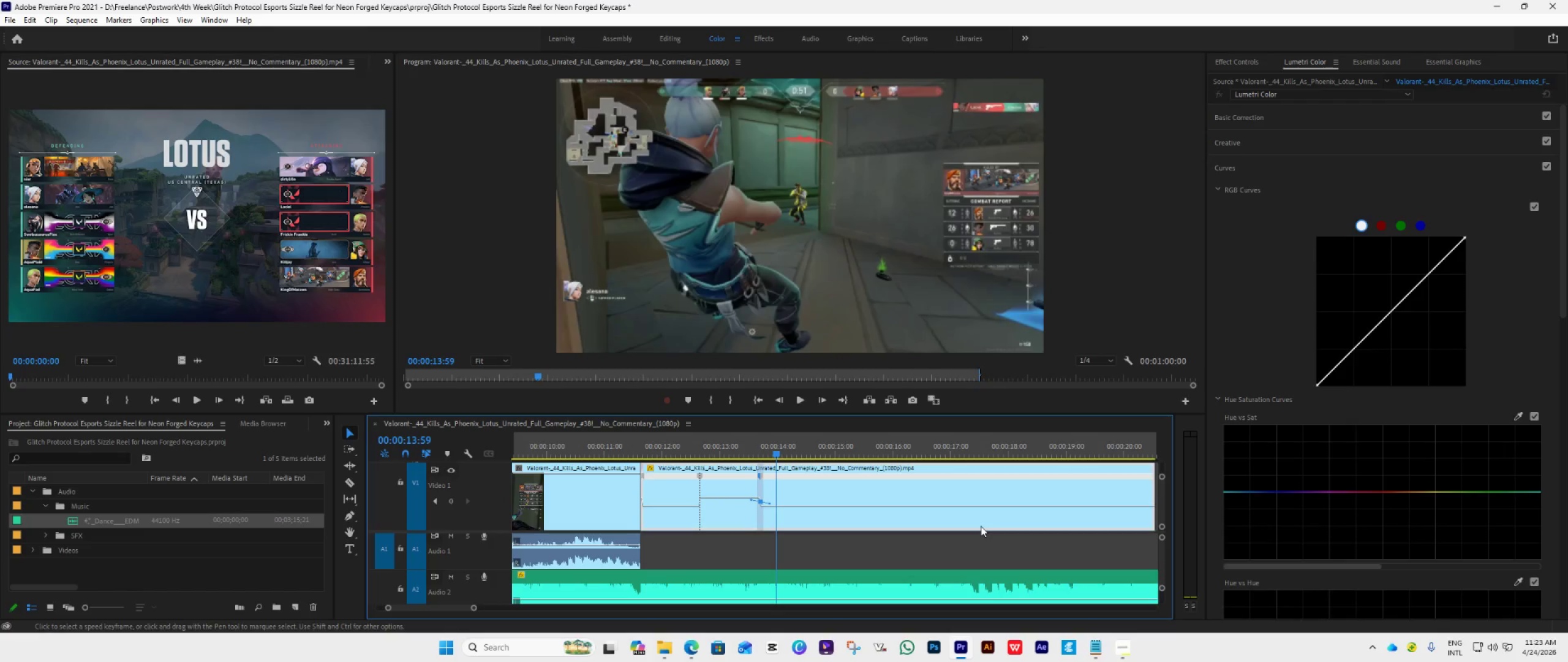 
key(ArrowRight)
 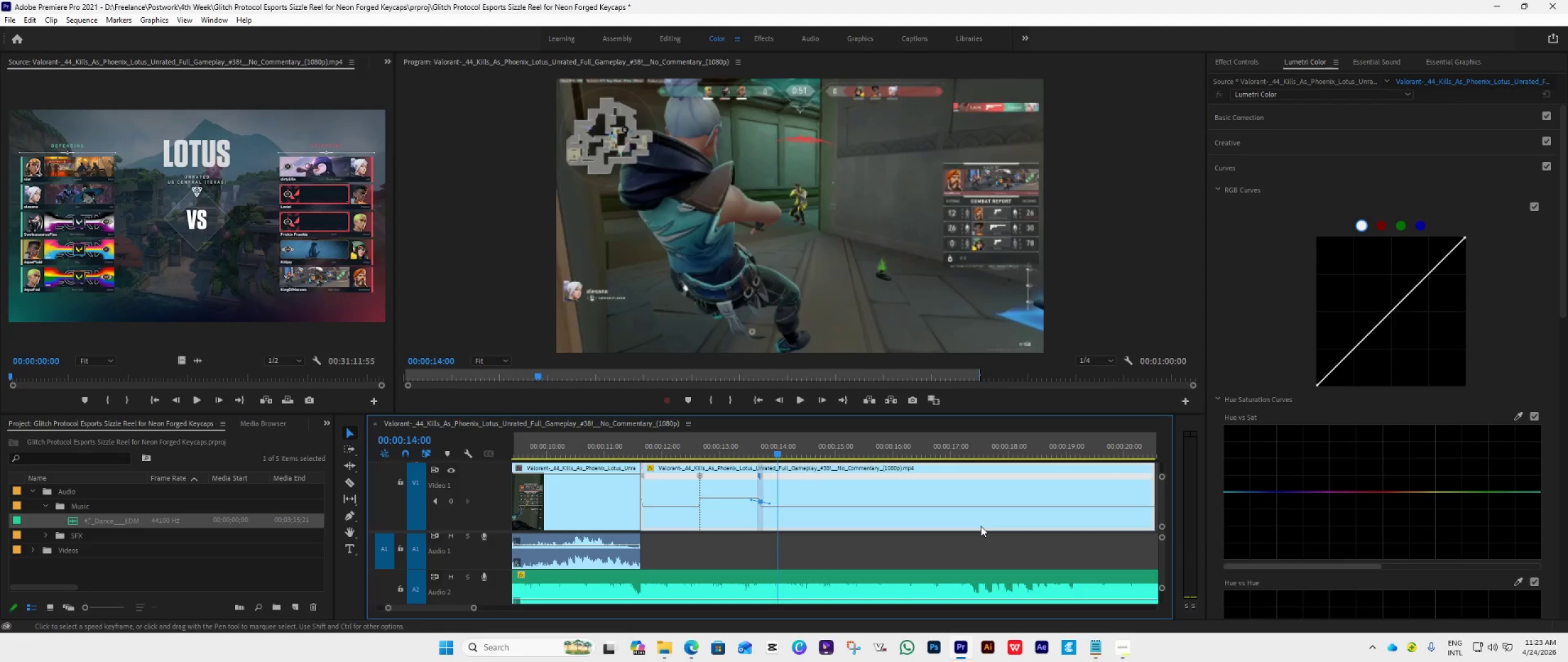 
key(ArrowRight)
 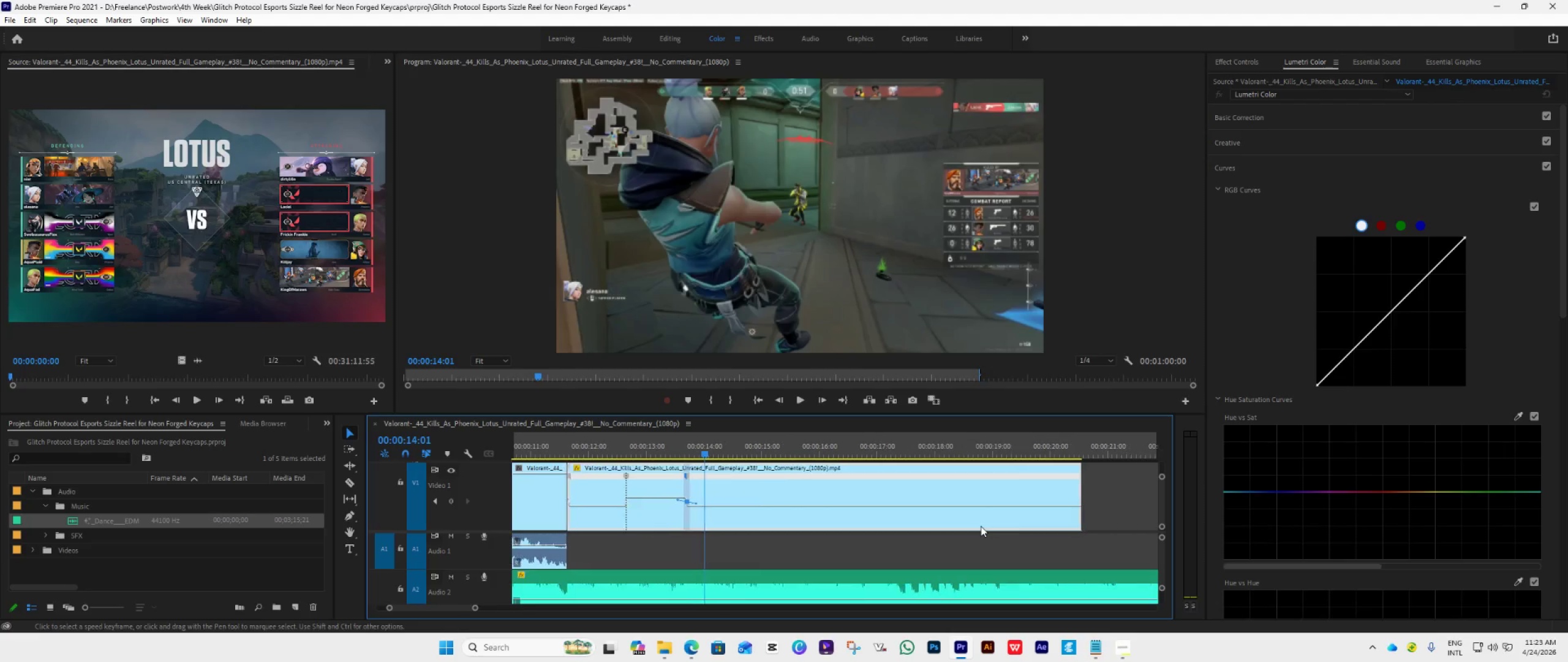 
key(ArrowRight)
 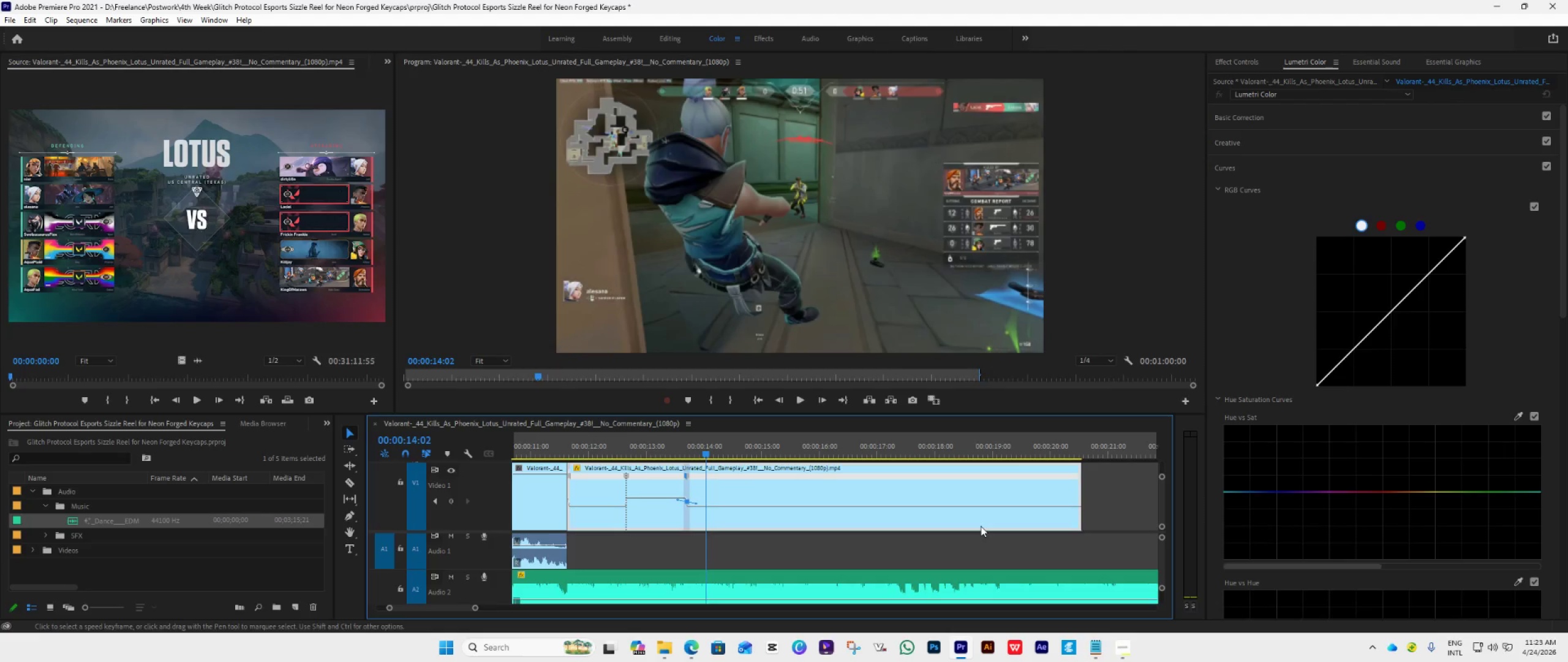 
key(ArrowRight)
 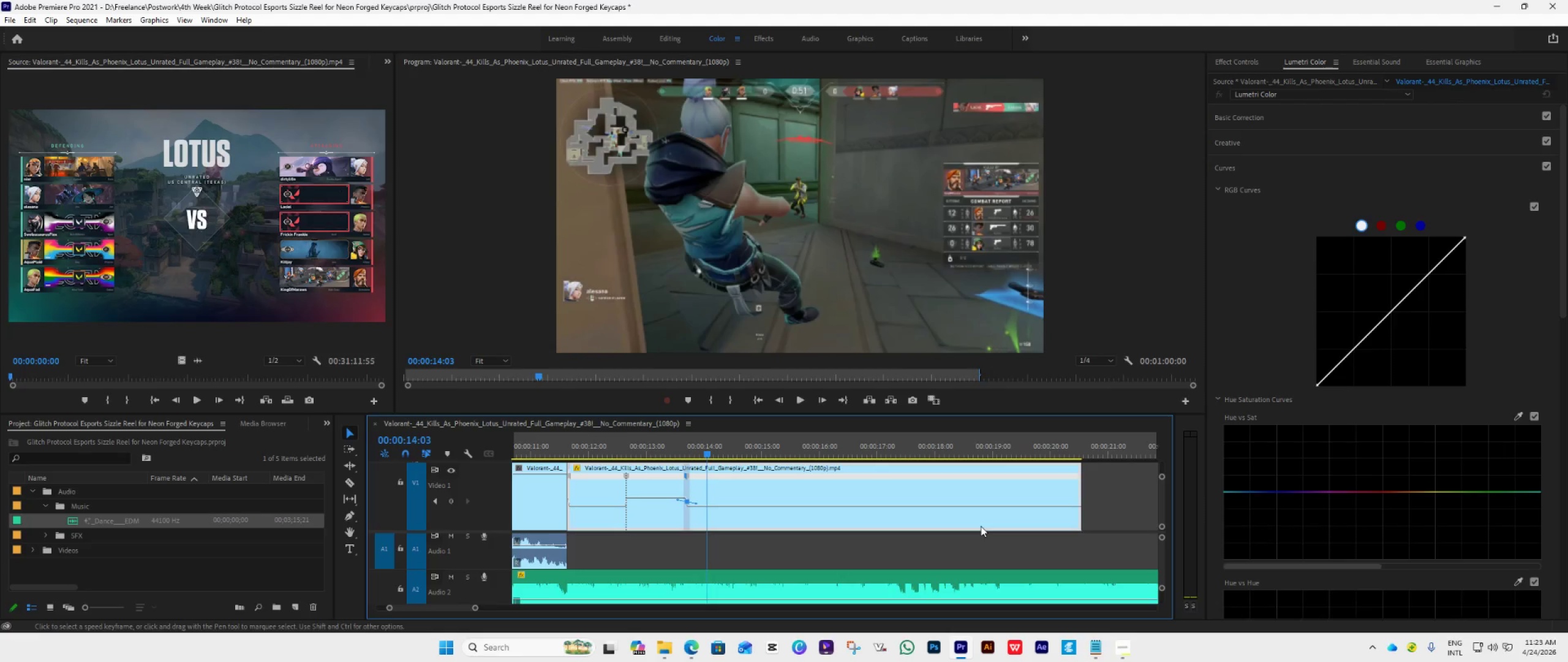 
scroll: coordinate [981, 526], scroll_direction: down, amount: 4.0
 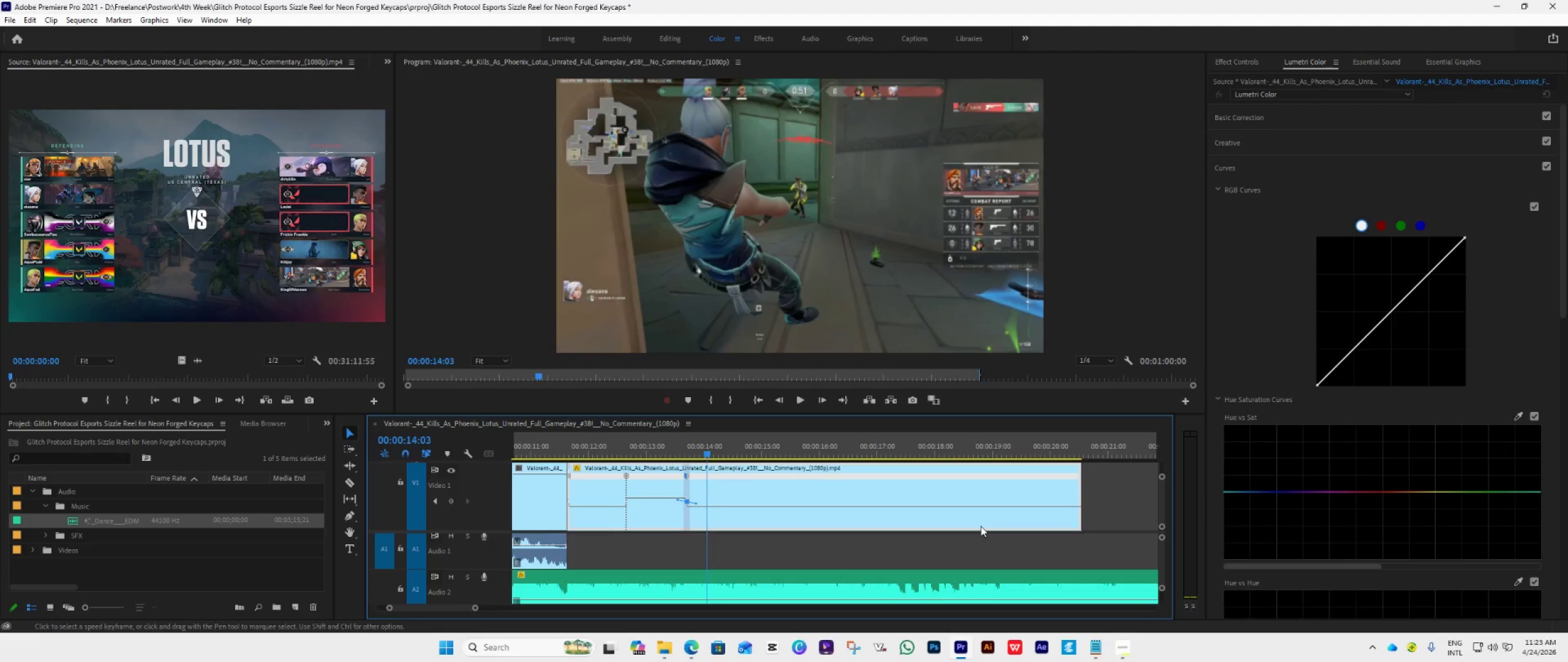 
key(ArrowRight)
 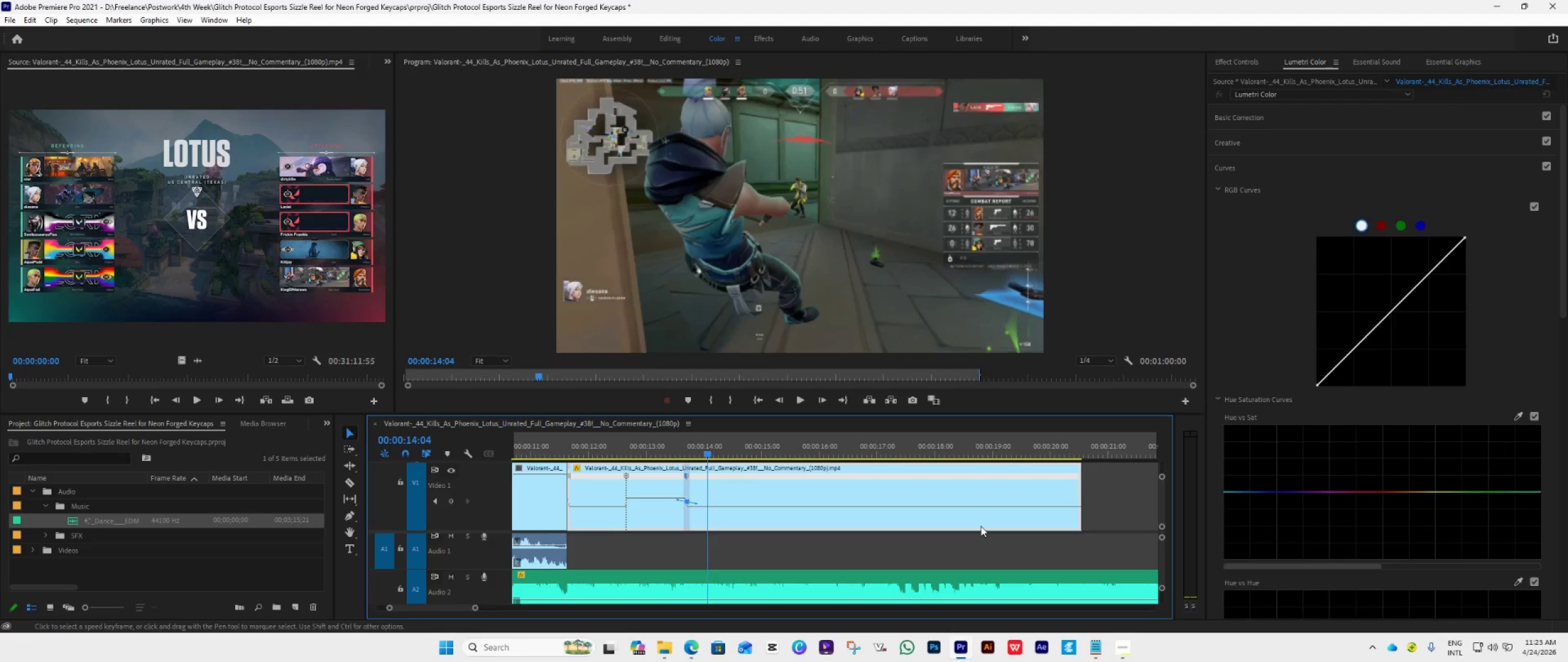 
key(ArrowRight)
 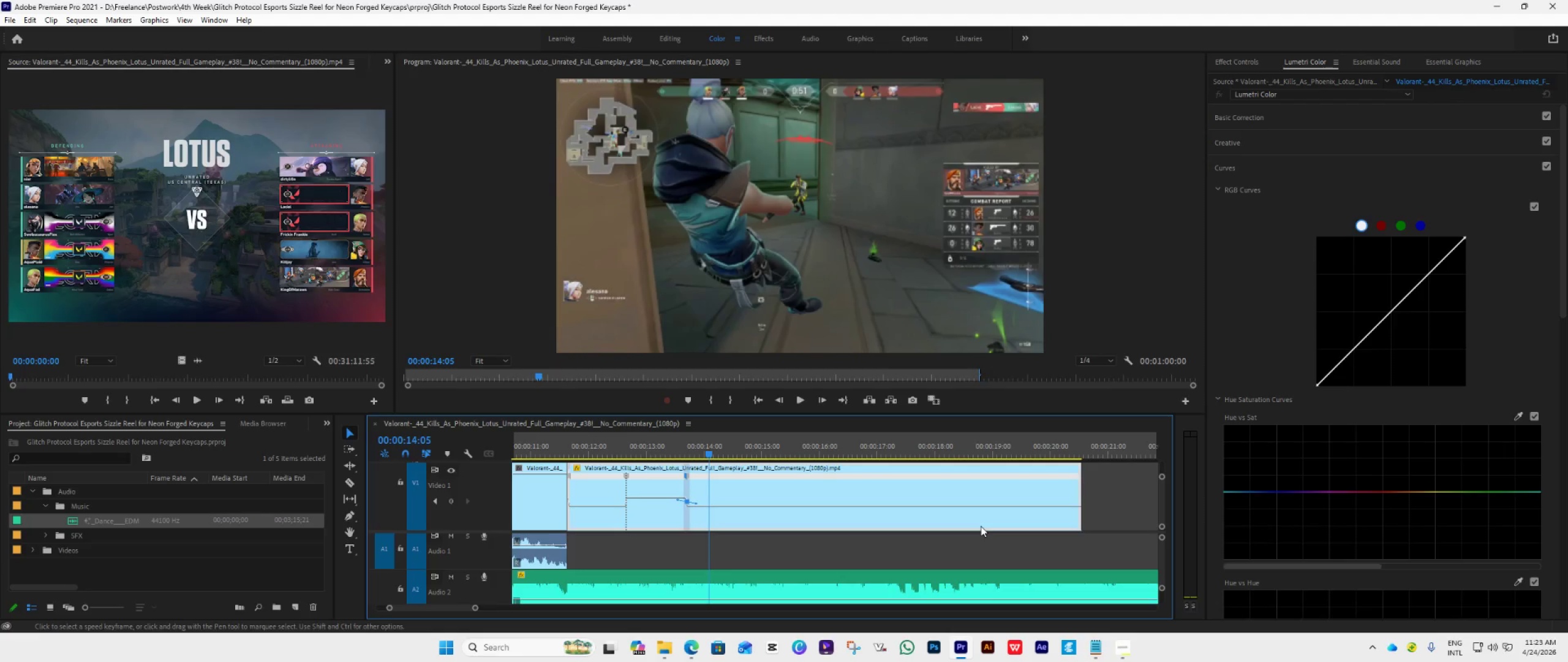 
key(ArrowRight)
 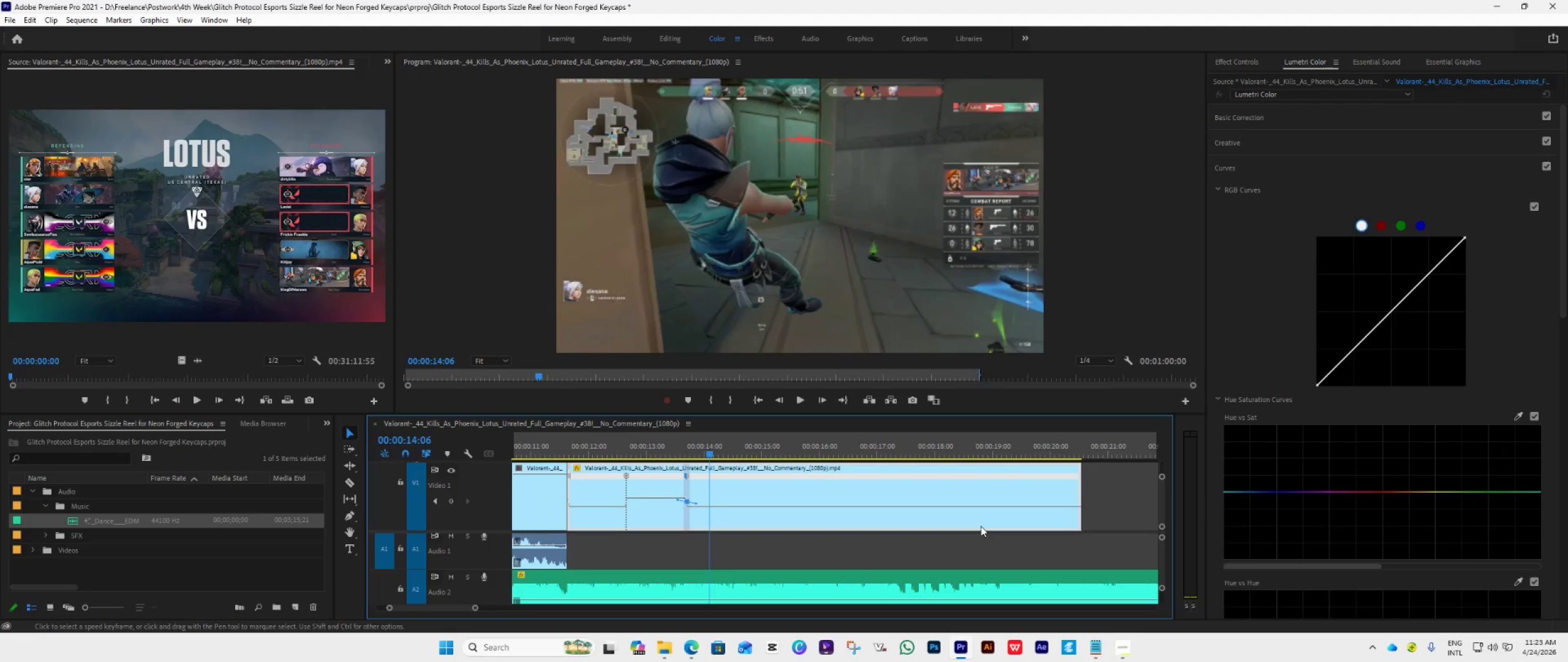 
key(ArrowRight)
 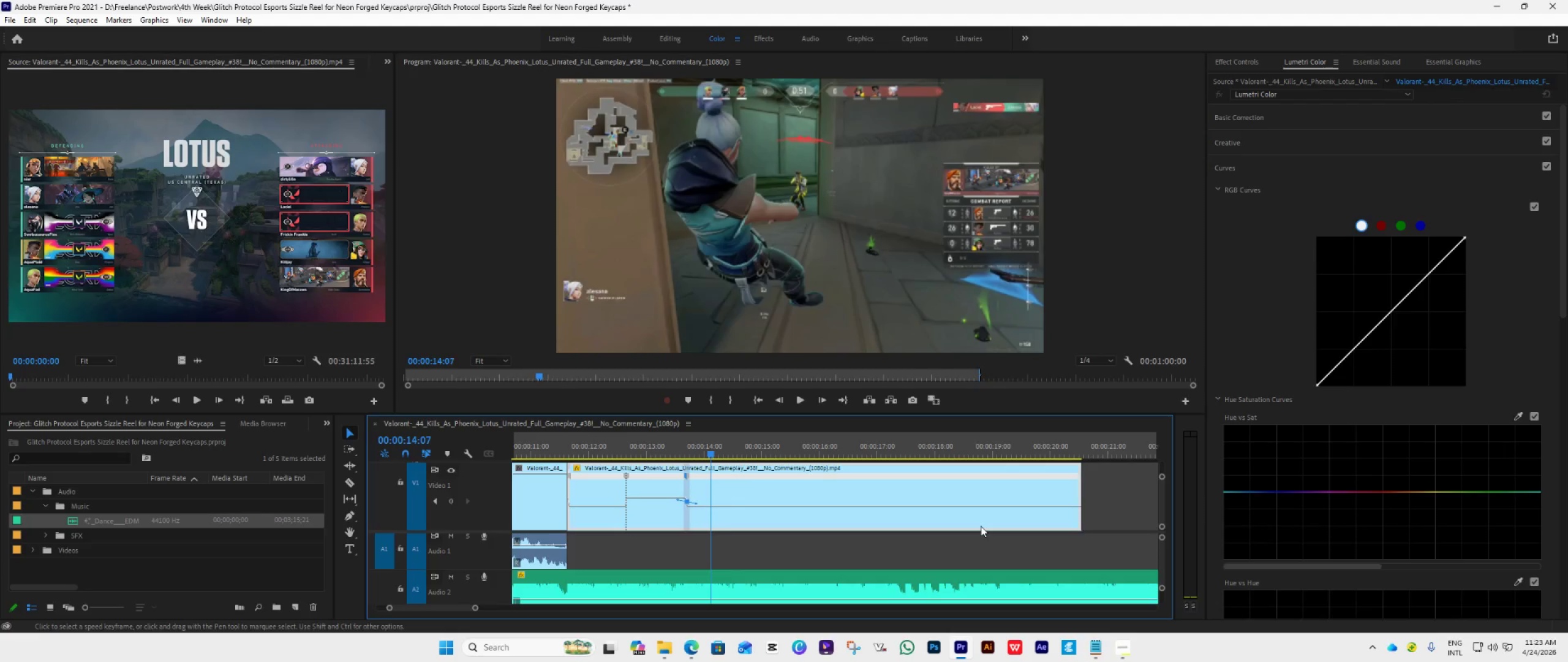 
key(ArrowRight)
 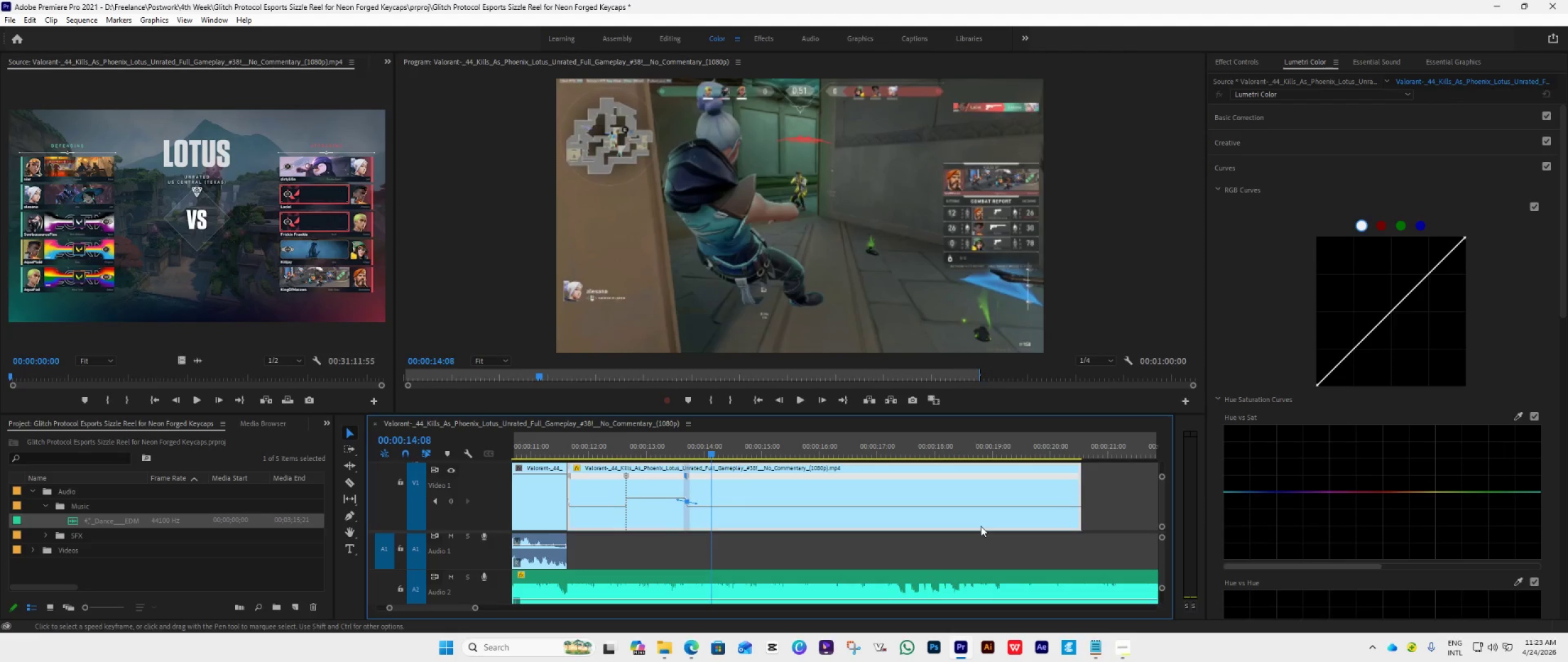 
key(ArrowRight)
 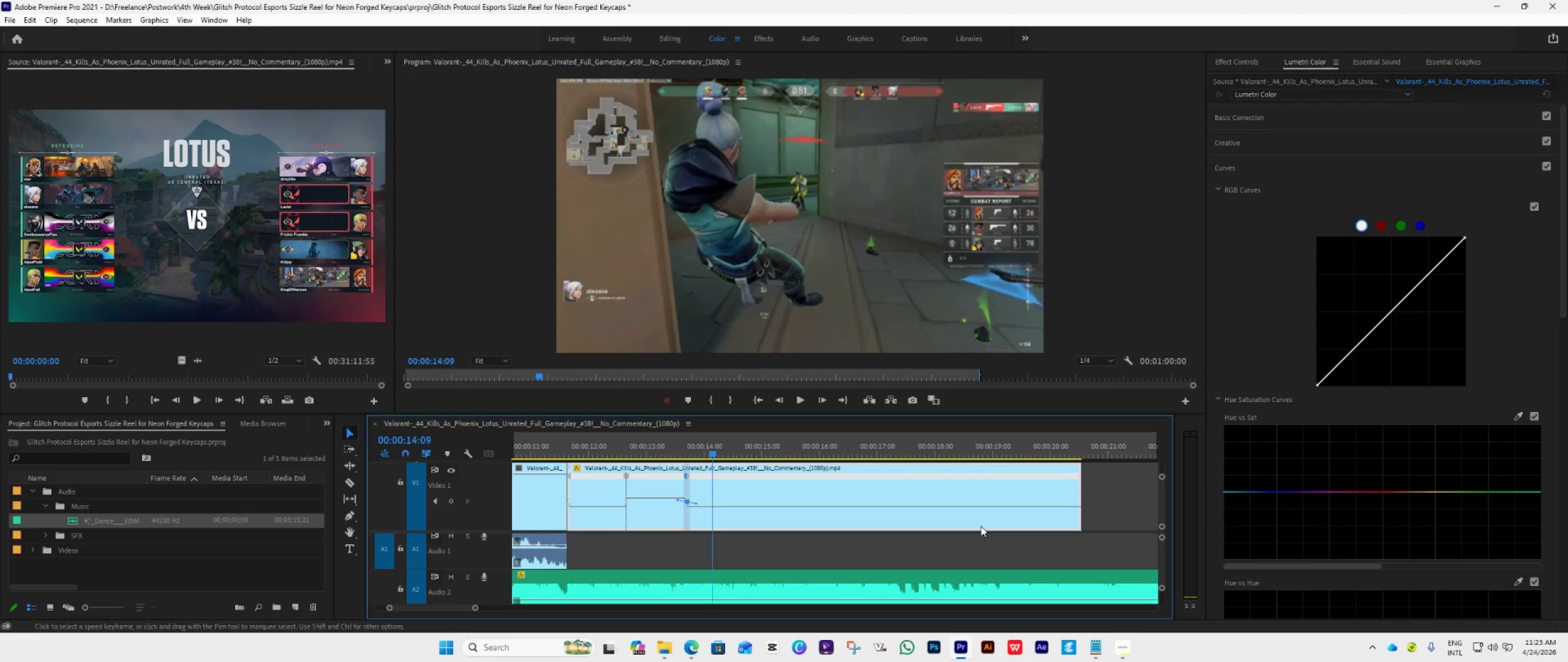 
key(ArrowRight)
 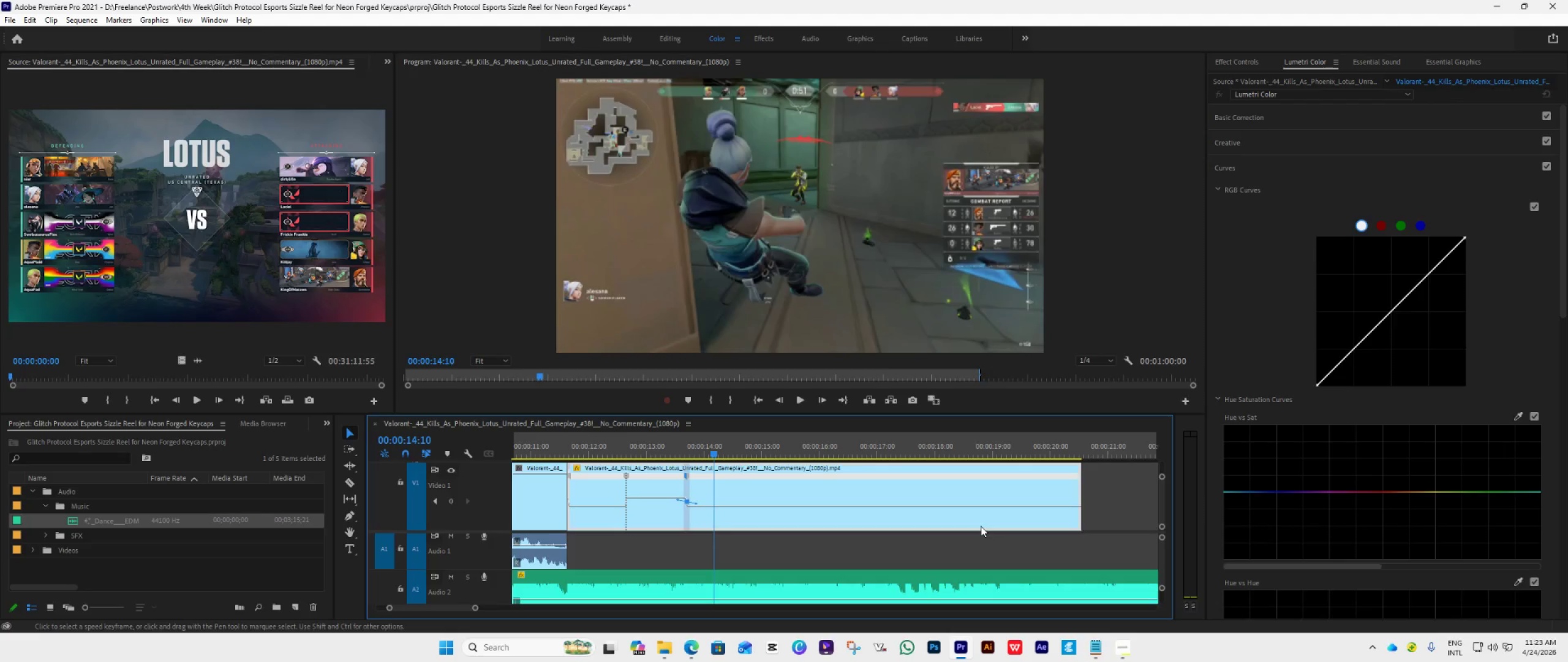 
key(ArrowRight)
 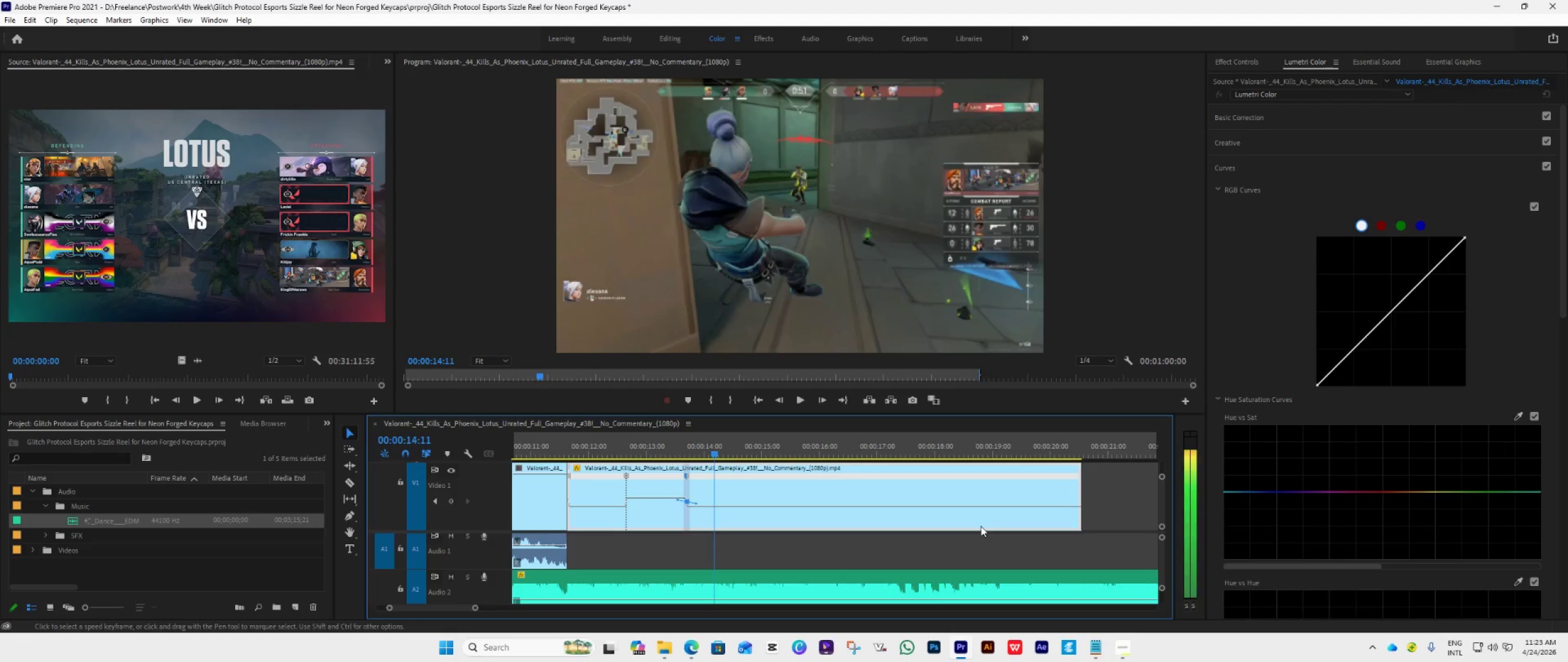 
key(ArrowRight)
 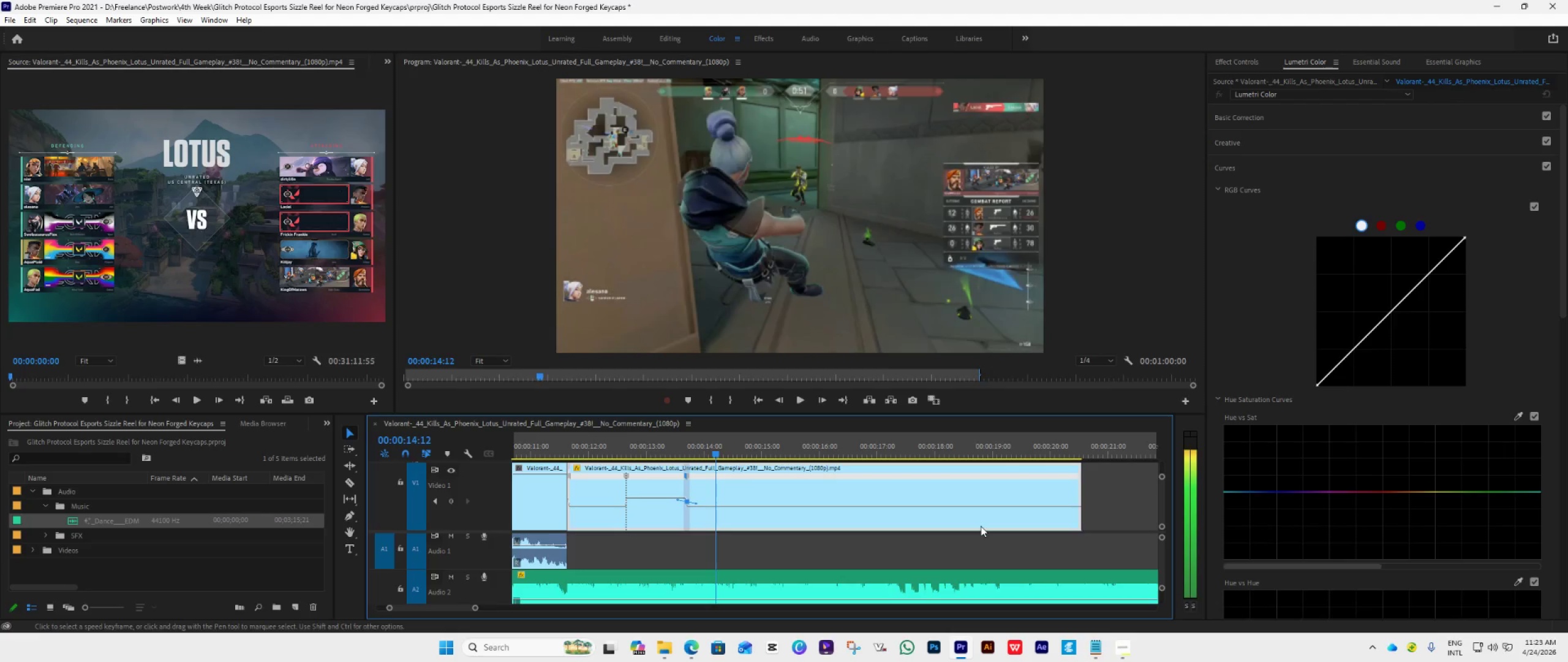 
key(ArrowRight)
 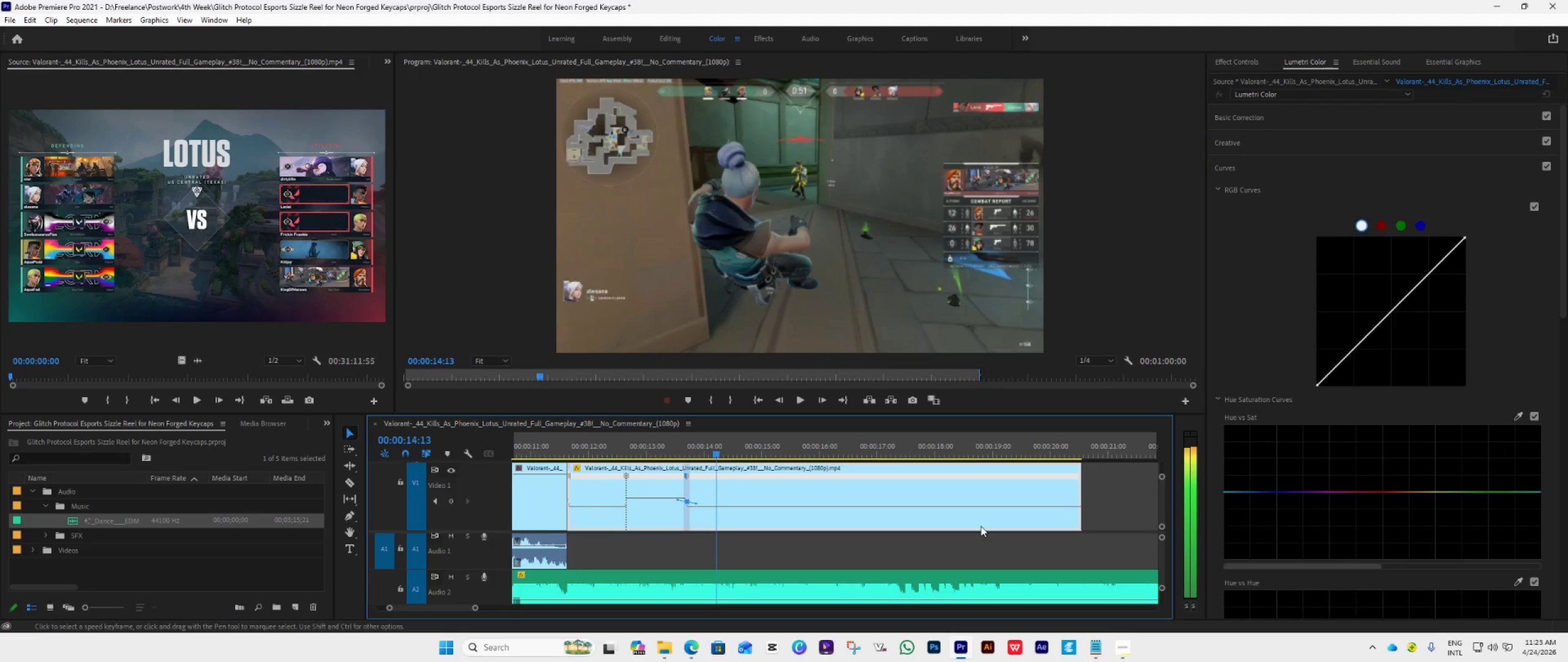 
key(ArrowRight)
 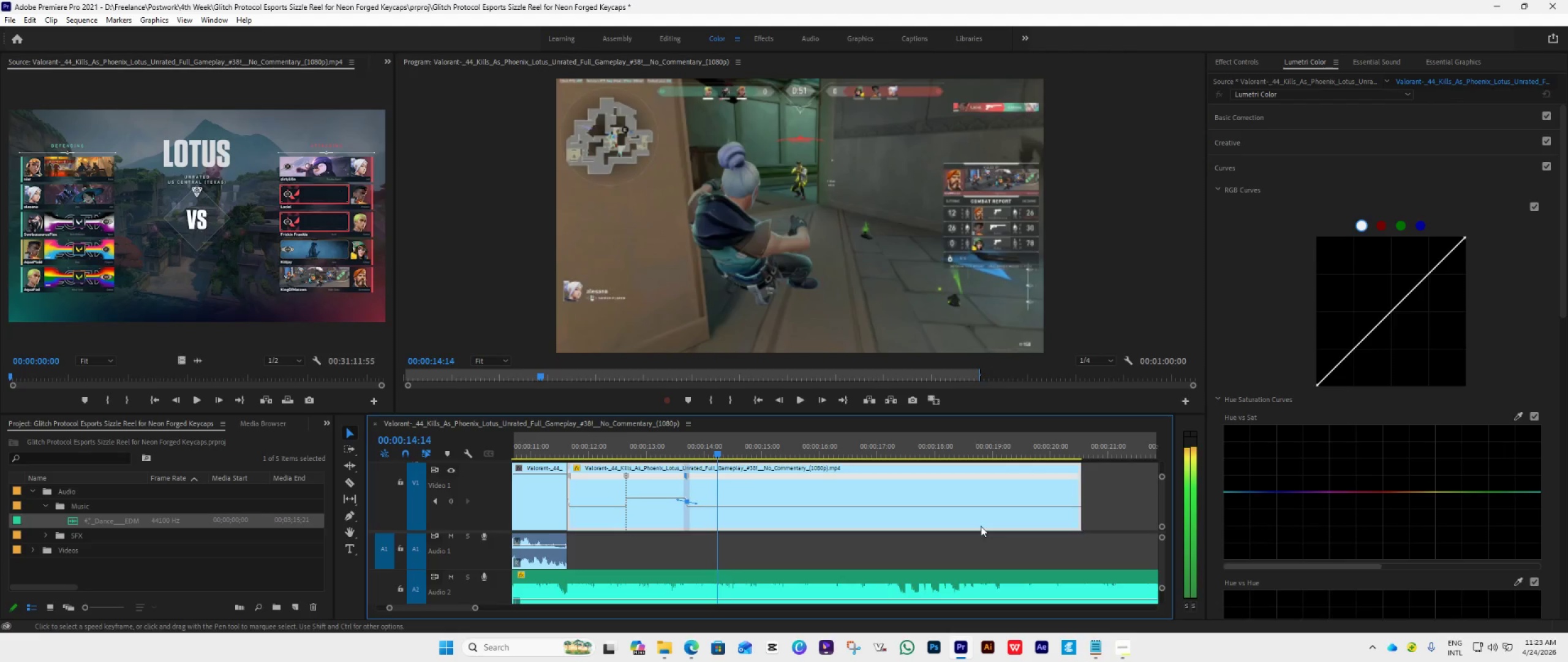 
key(ArrowRight)
 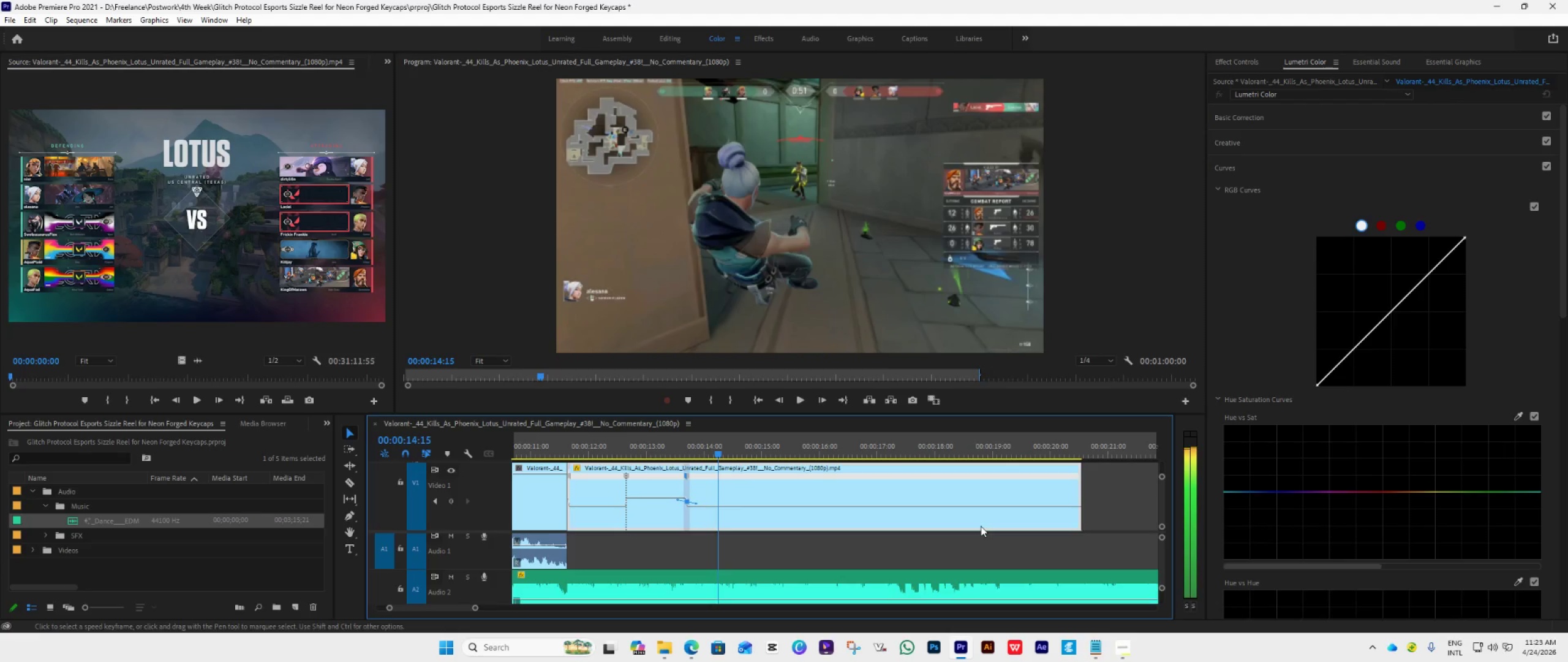 
key(ArrowRight)
 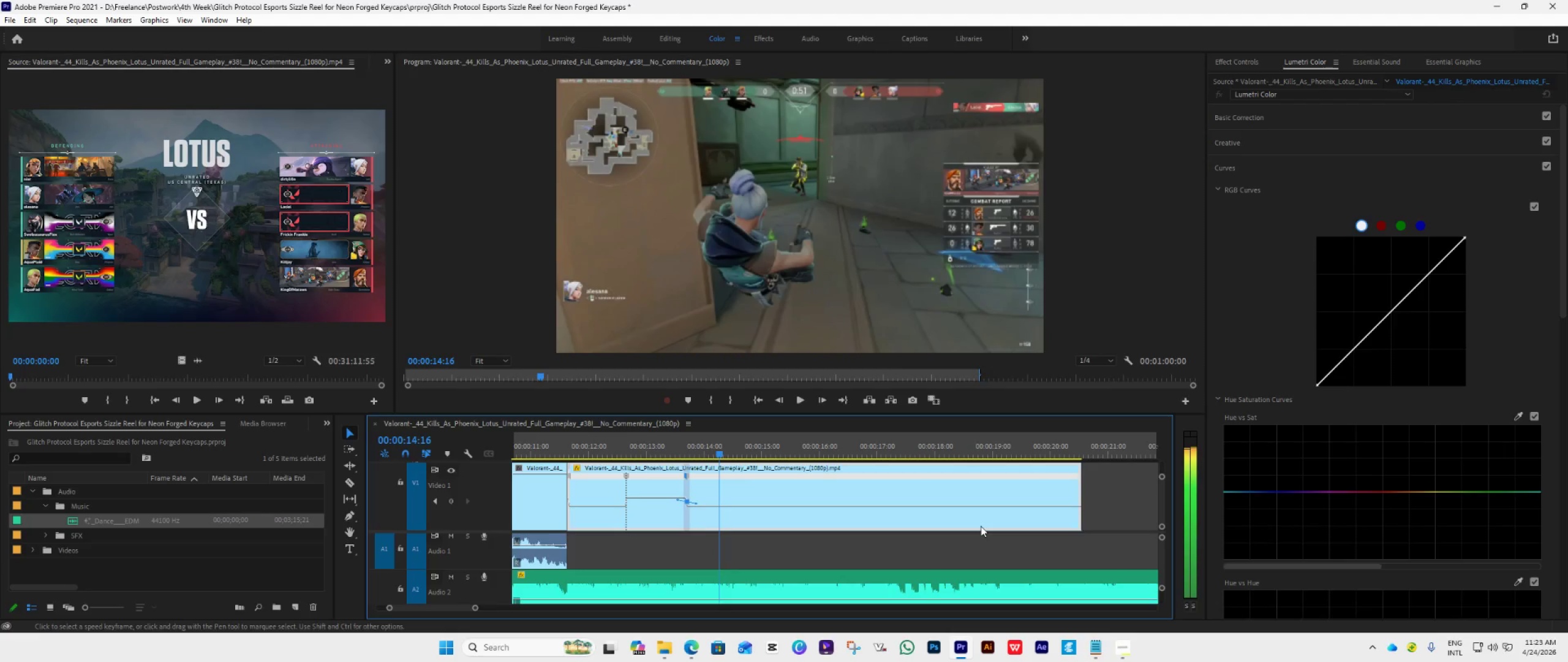 
key(ArrowRight)
 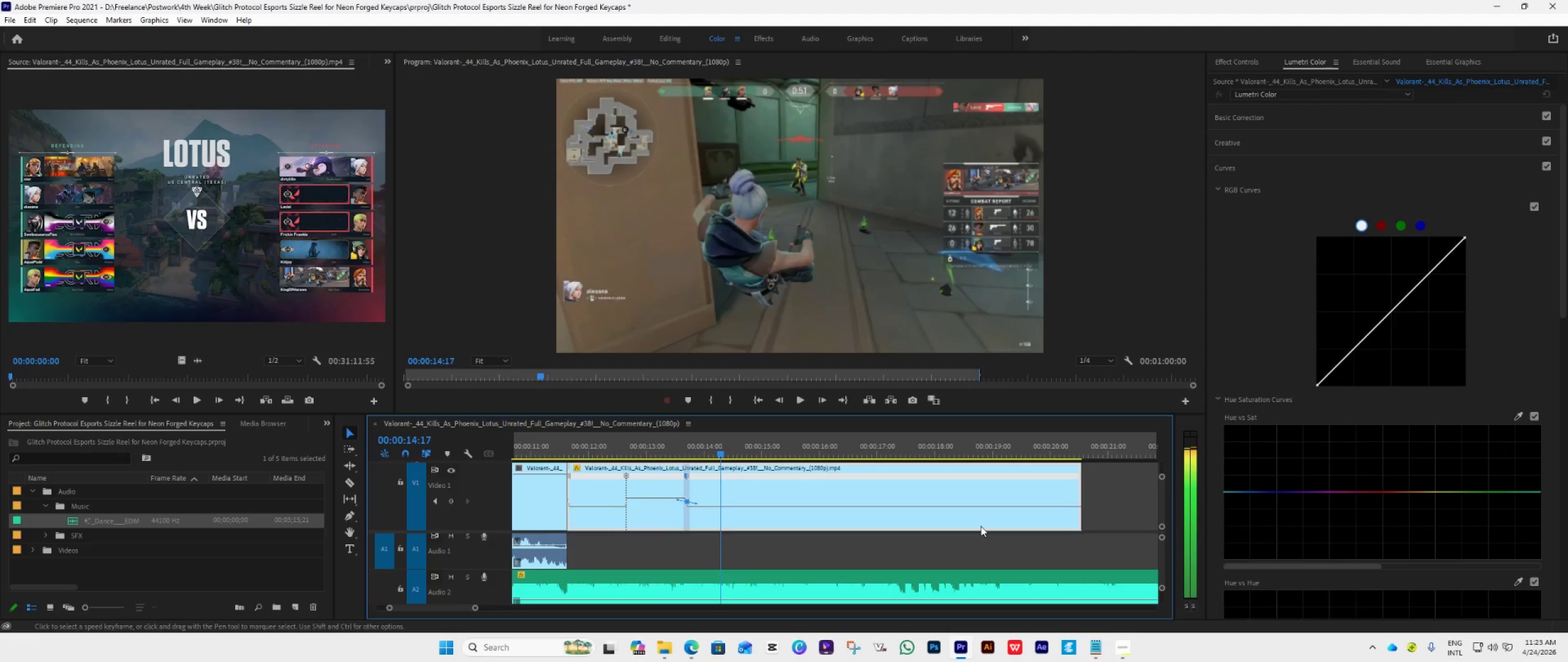 
key(ArrowRight)
 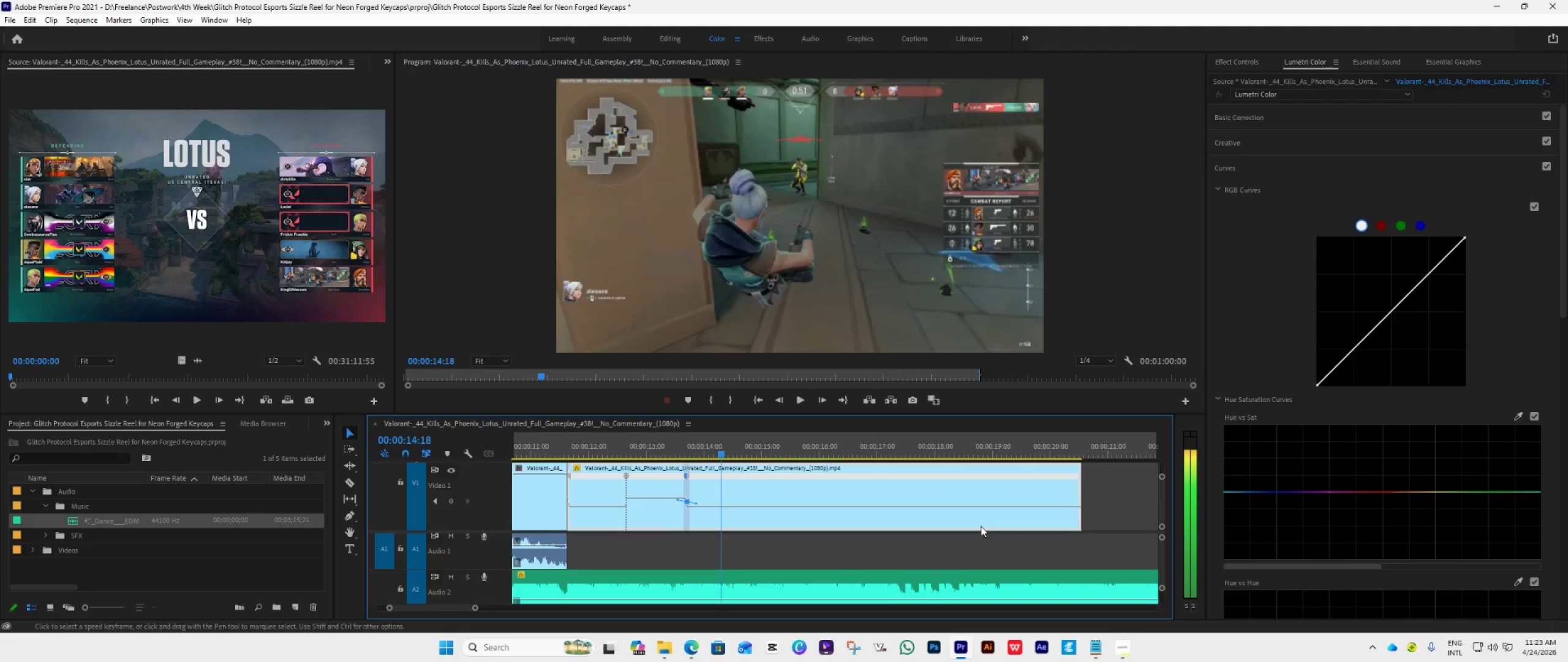 
key(ArrowRight)
 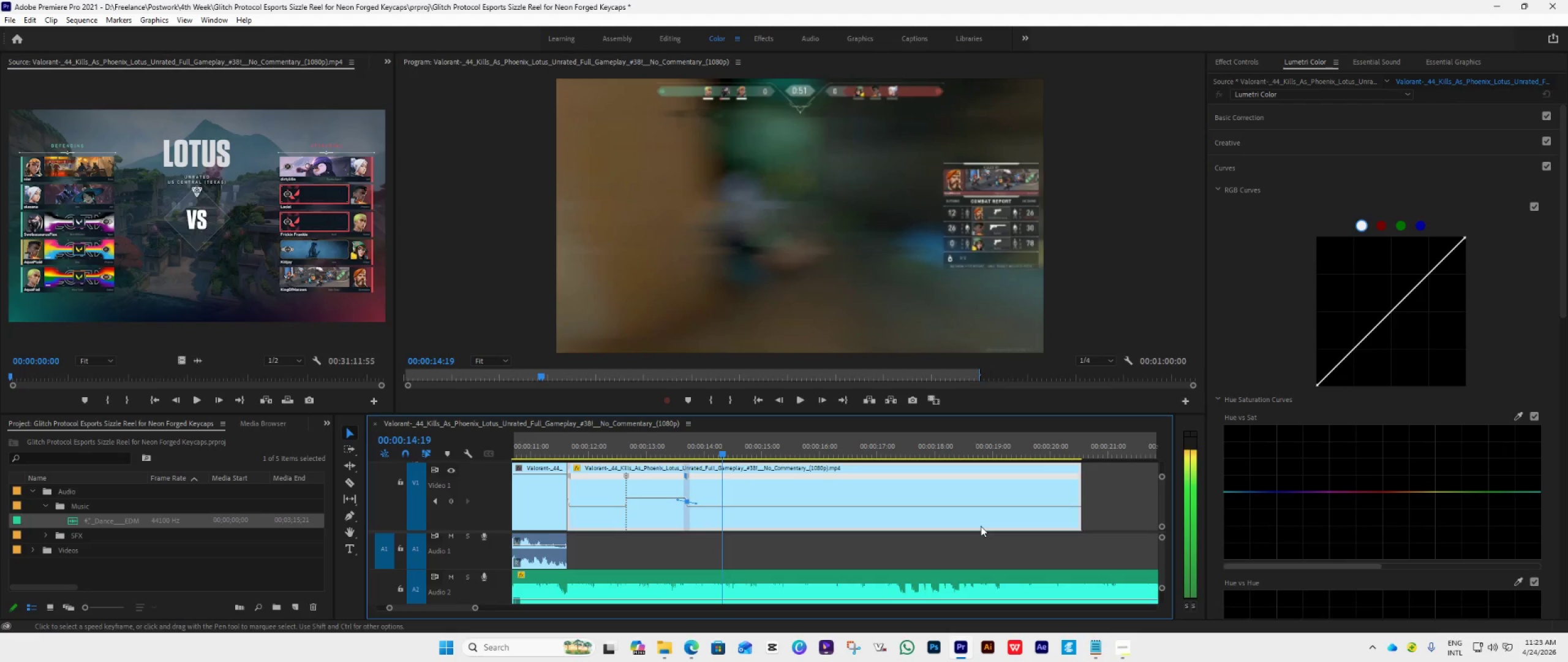 
key(ArrowRight)
 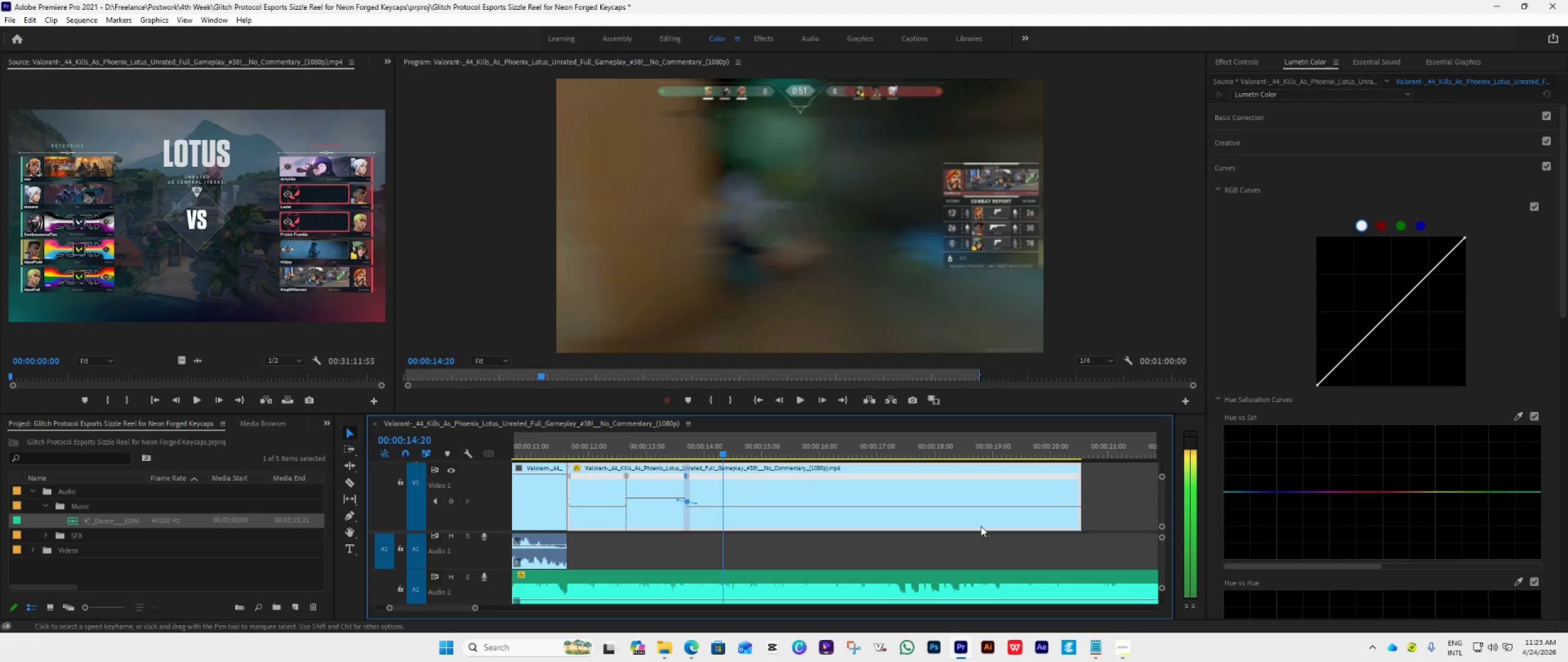 
key(ArrowRight)
 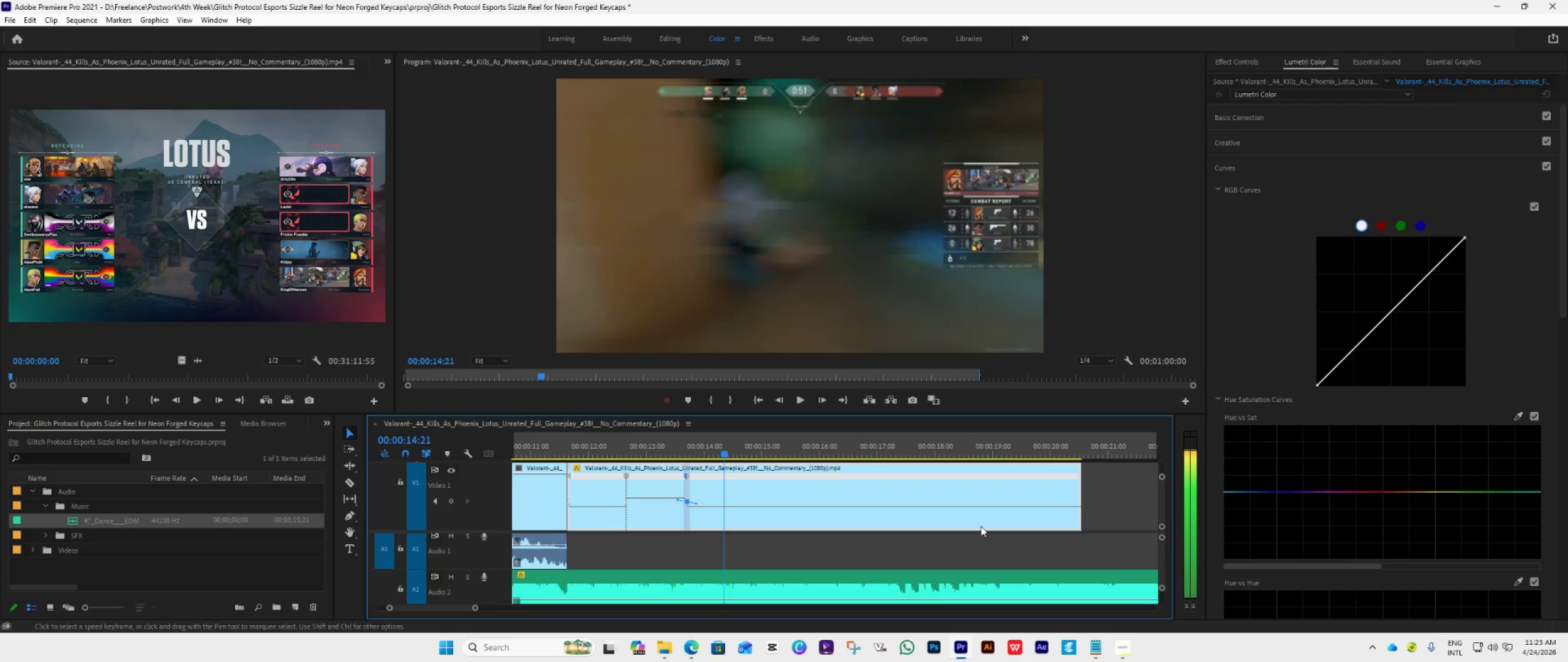 
key(ArrowRight)
 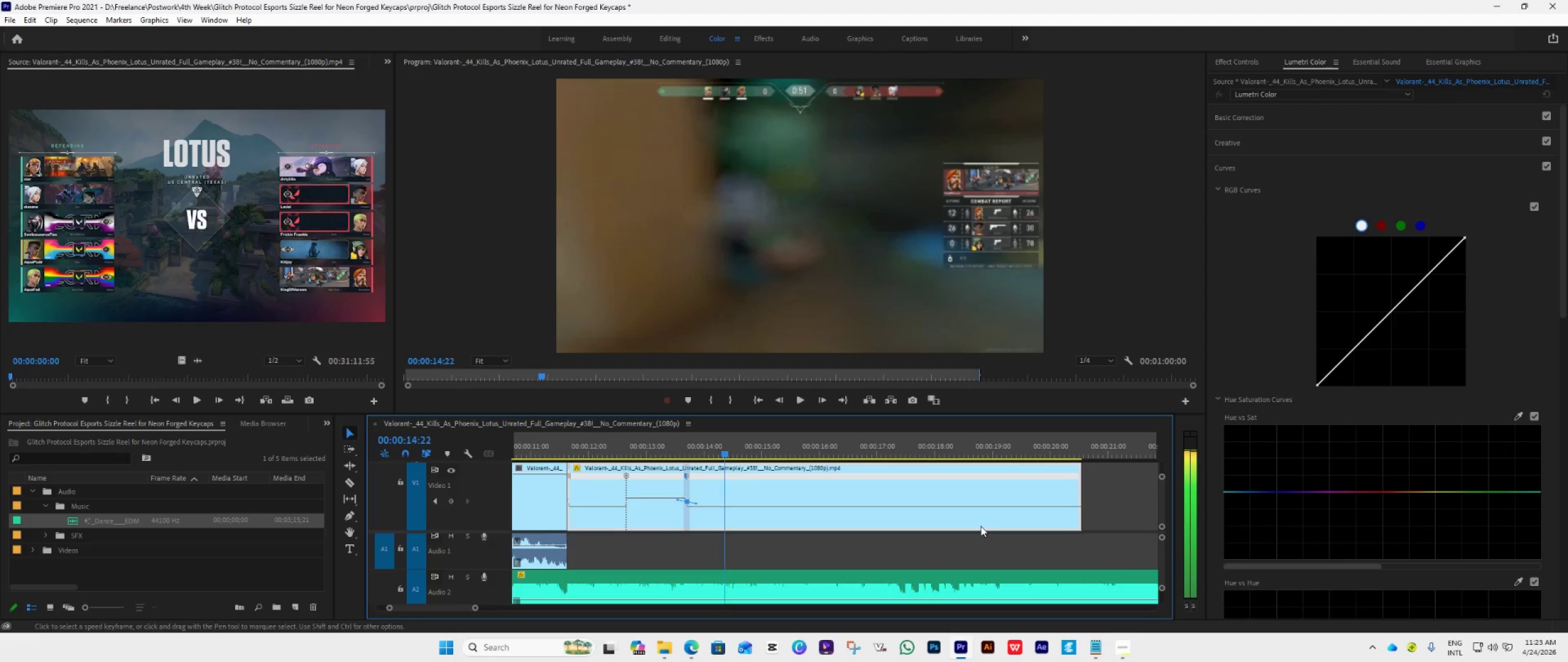 
key(ArrowRight)
 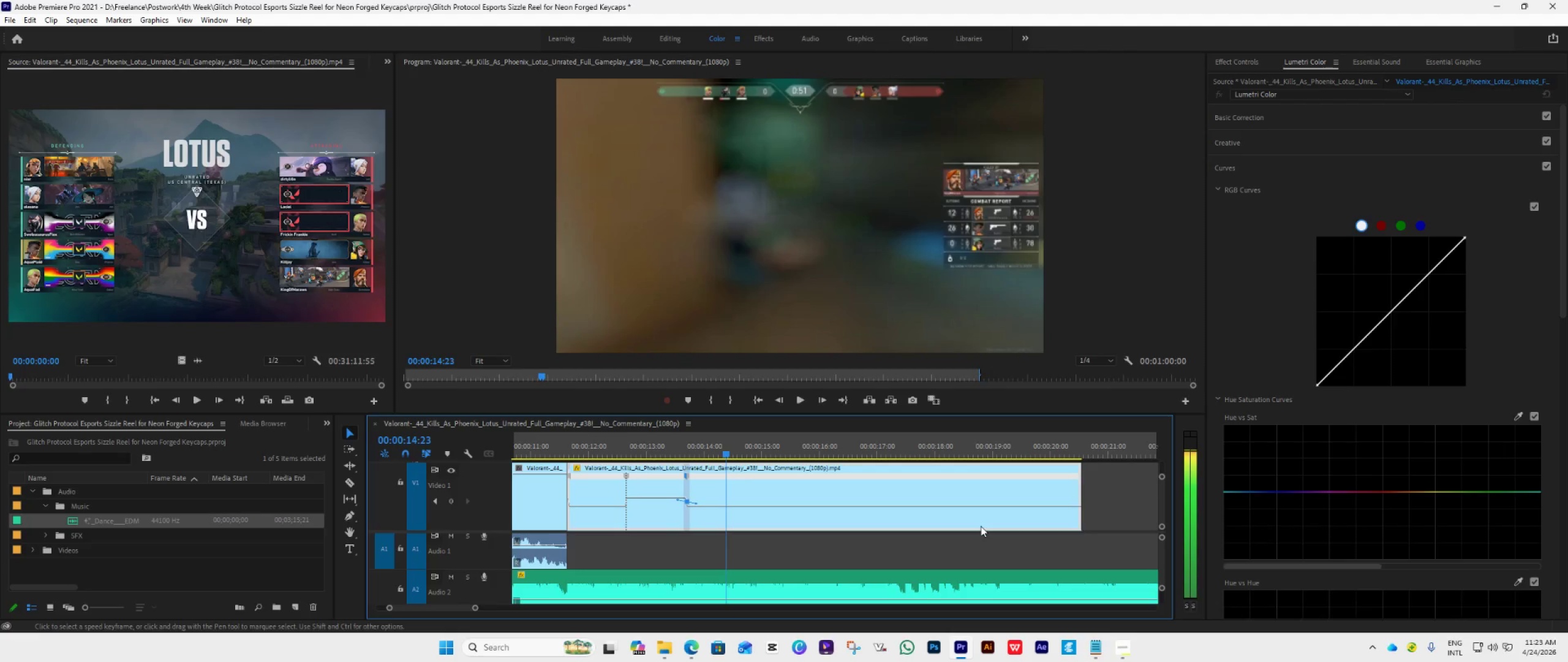 
key(ArrowRight)
 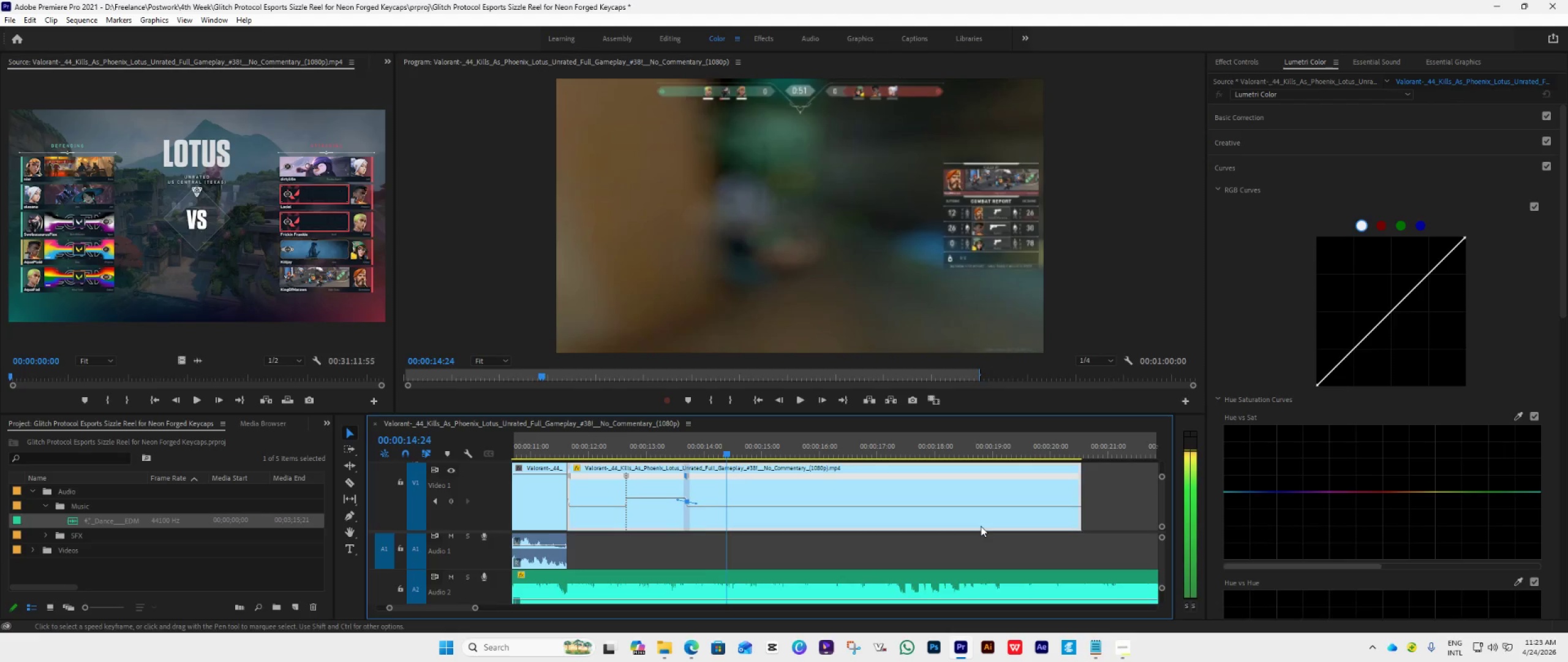 
key(ArrowRight)
 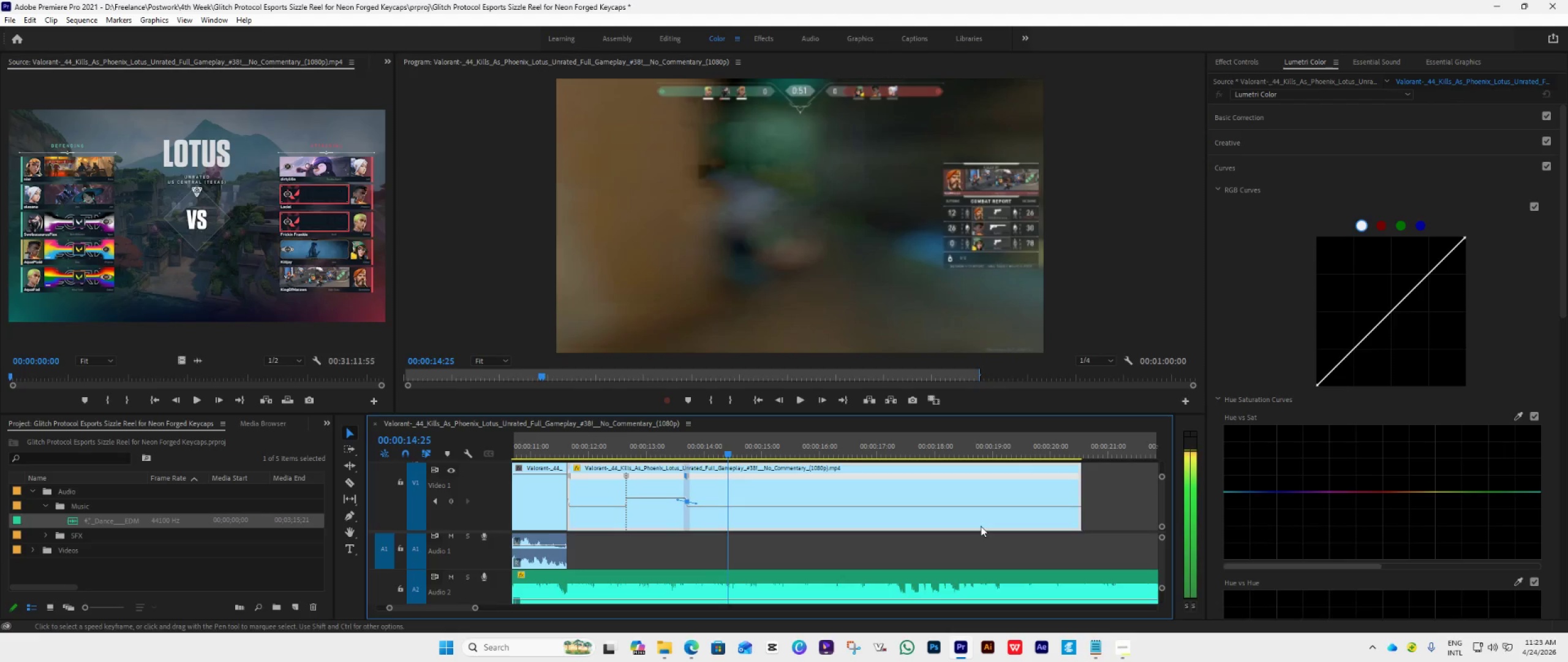 
key(ArrowRight)
 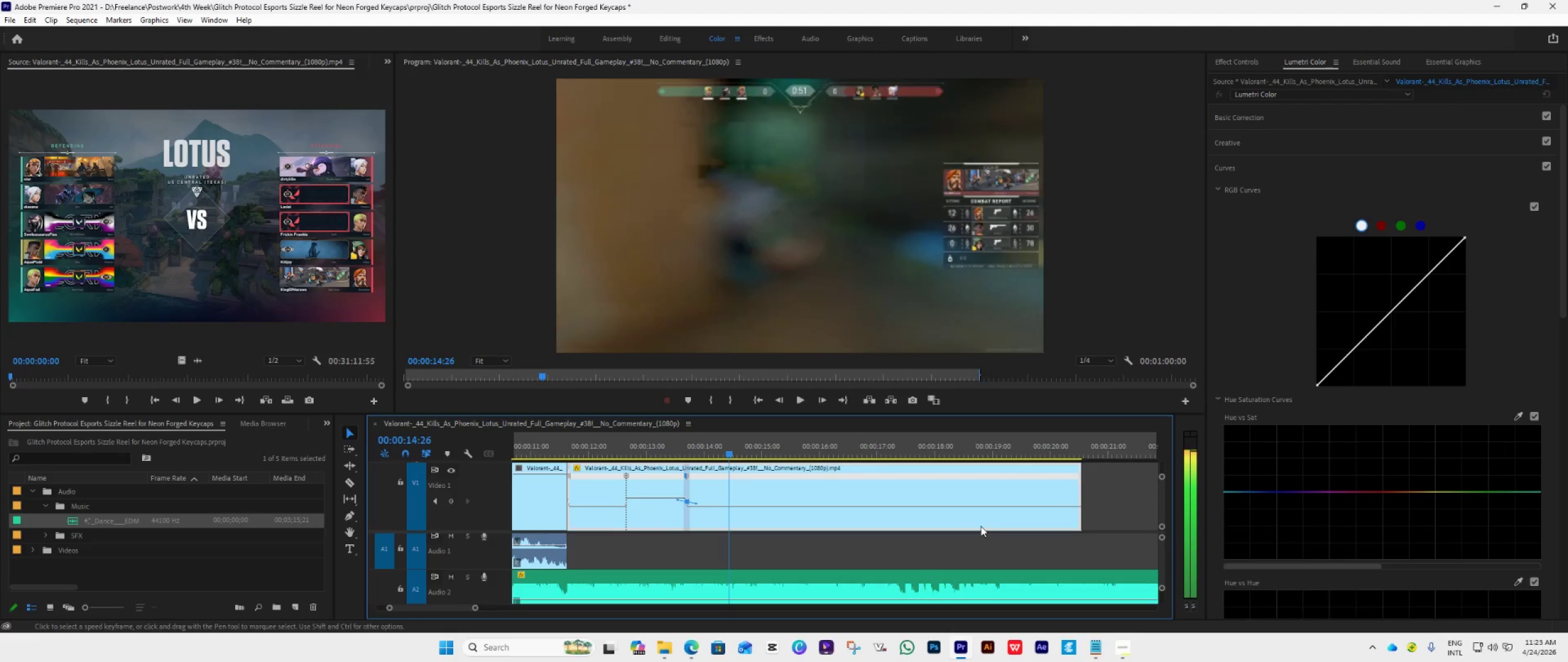 
key(ArrowRight)
 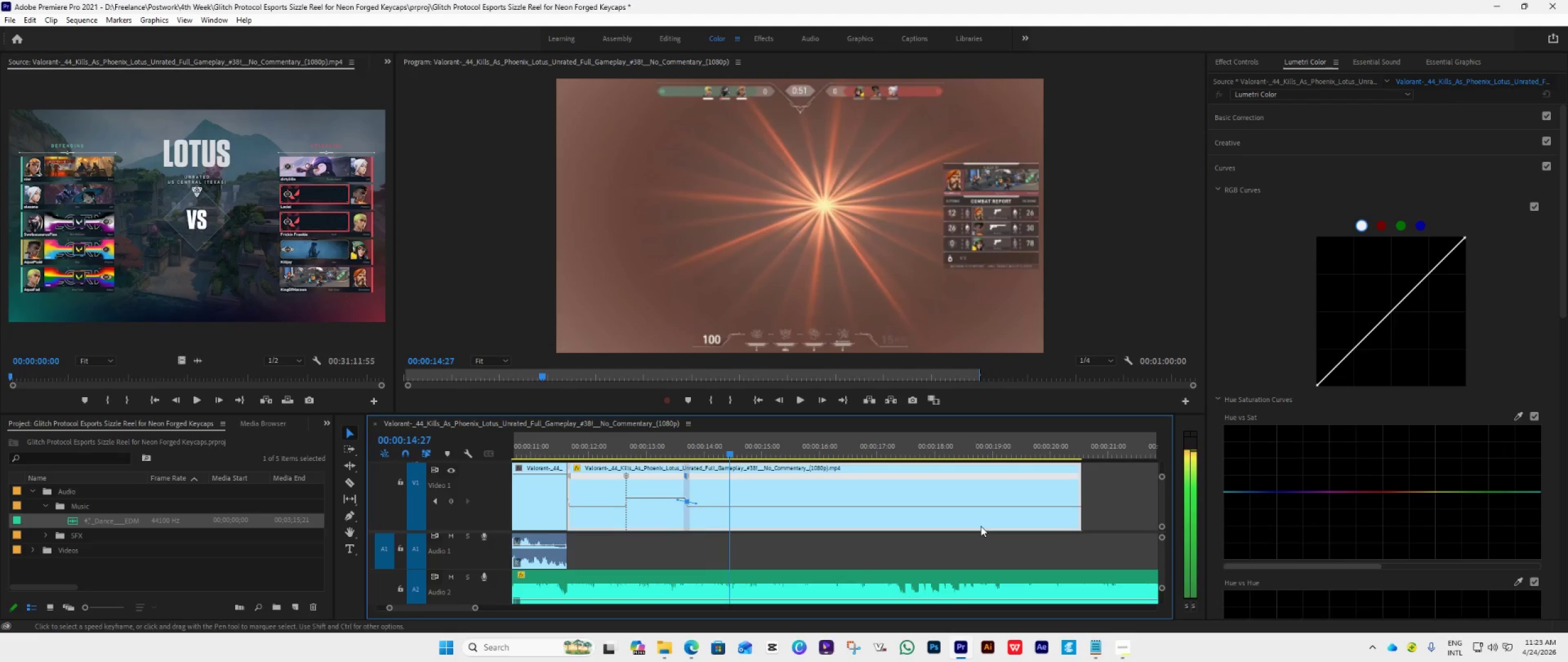 
key(ArrowRight)
 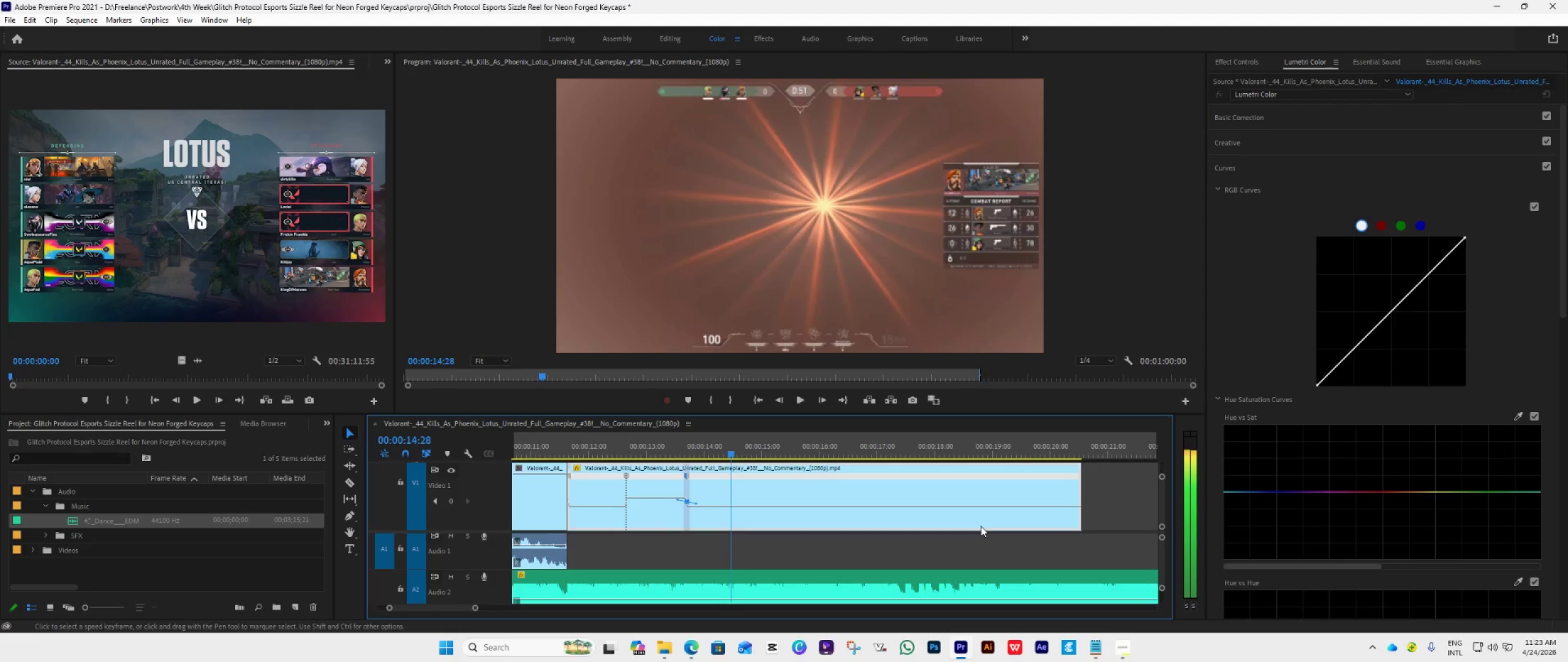 
key(ArrowRight)
 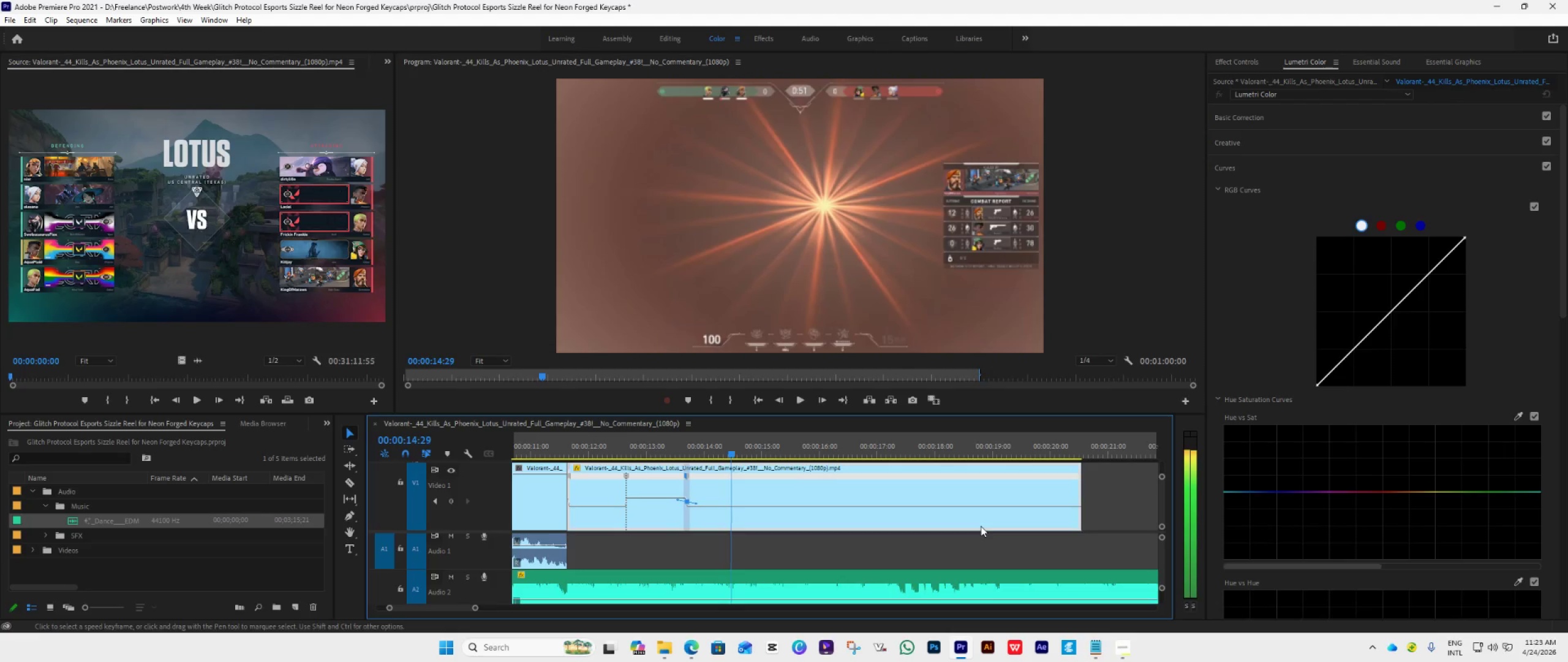 
key(ArrowRight)
 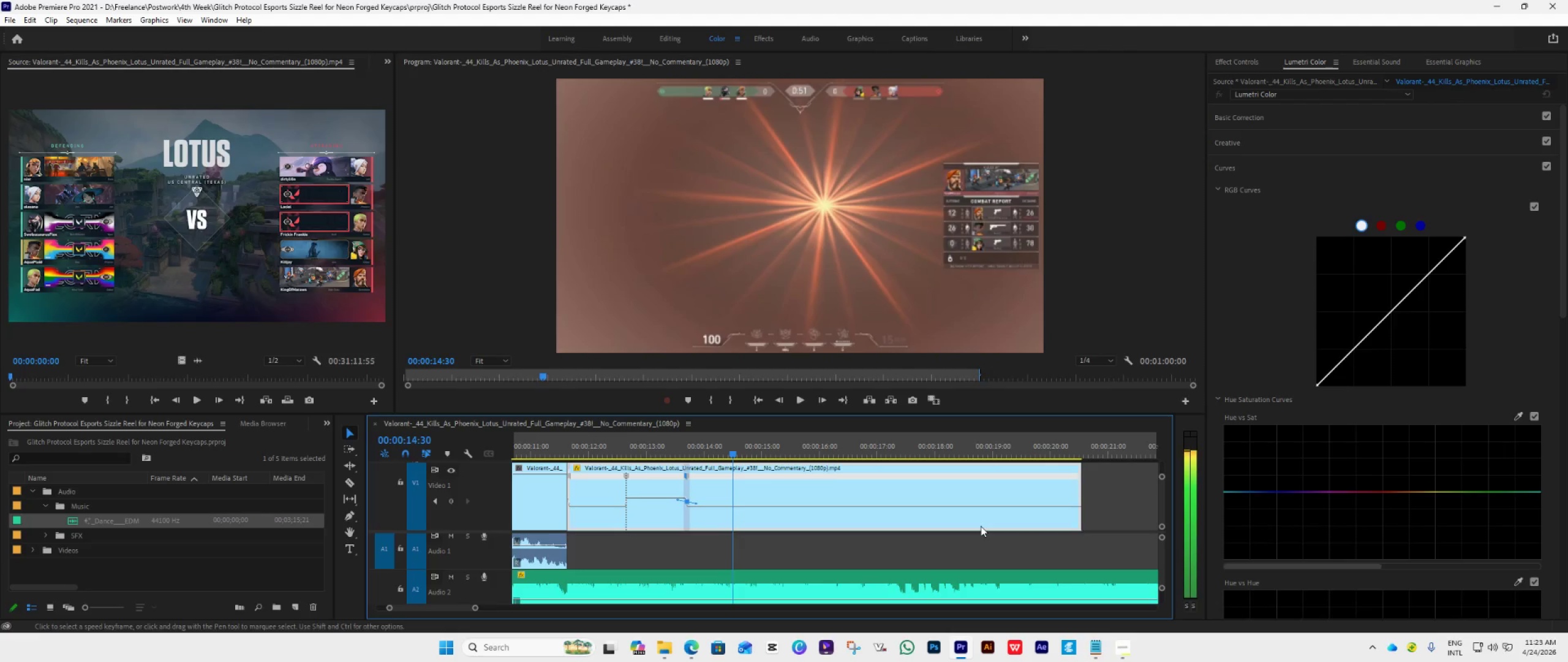 
key(ArrowRight)
 